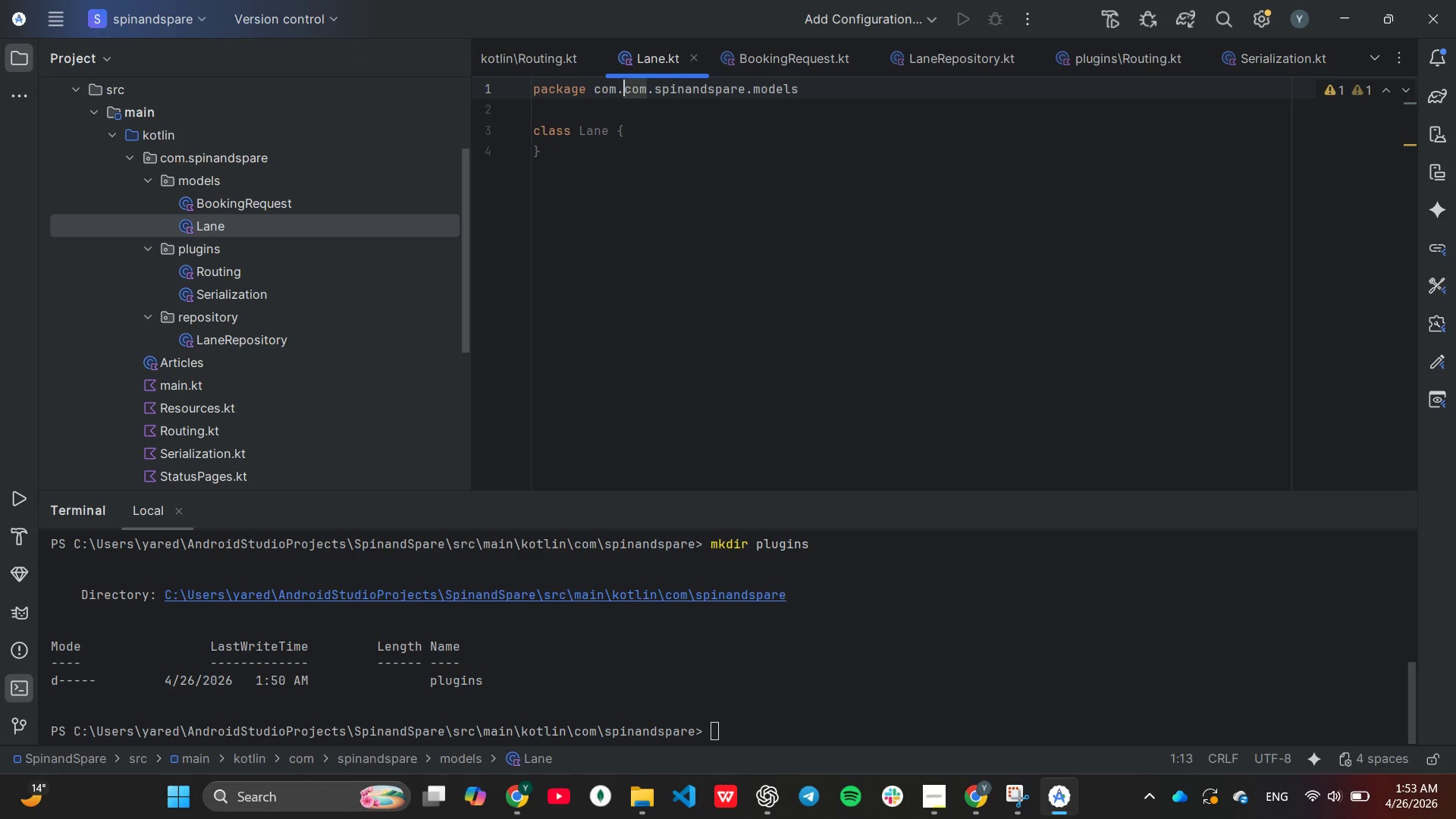 
hold_key(key=Backspace, duration=0.38)
 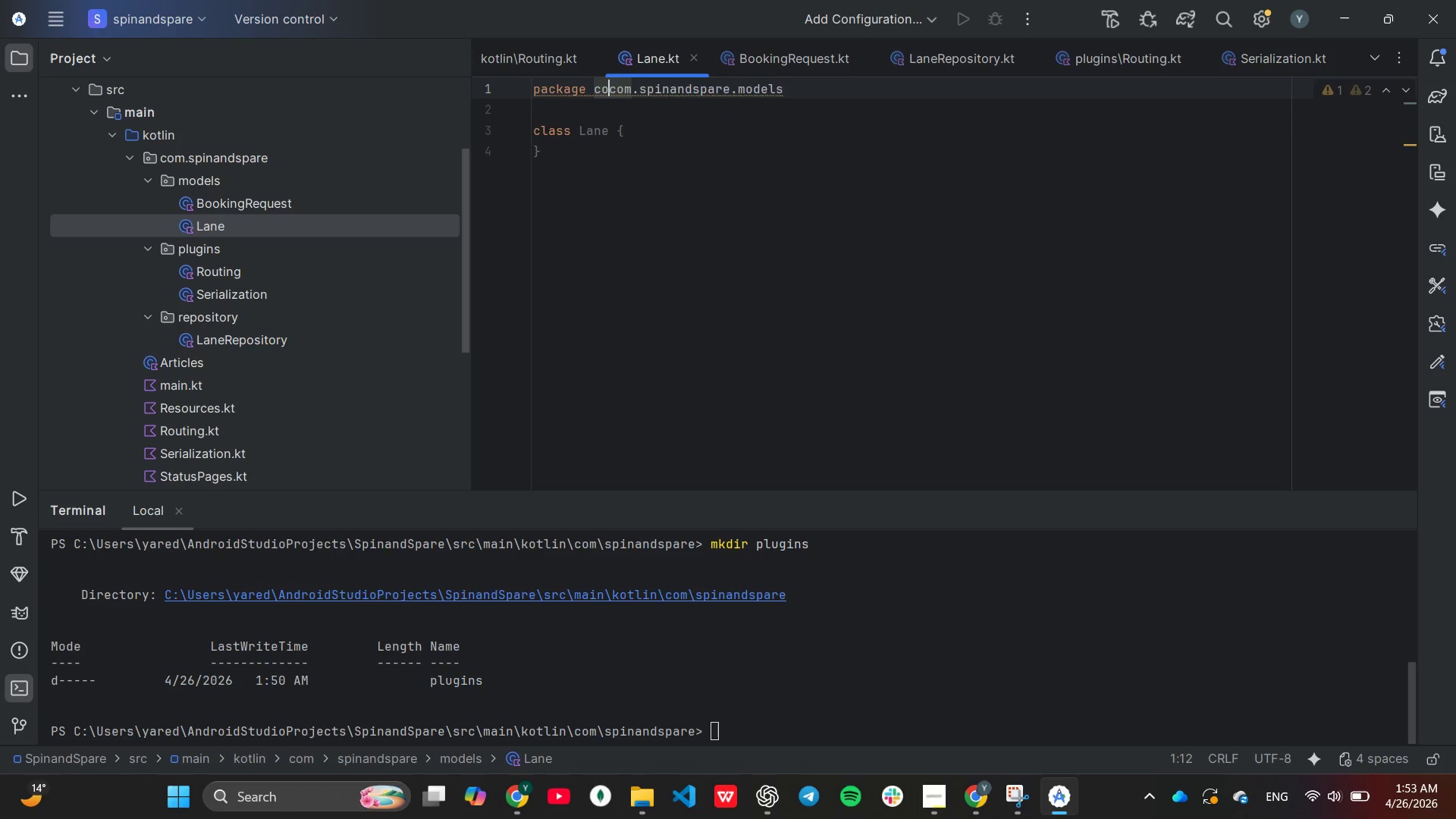 
key(Backspace)
 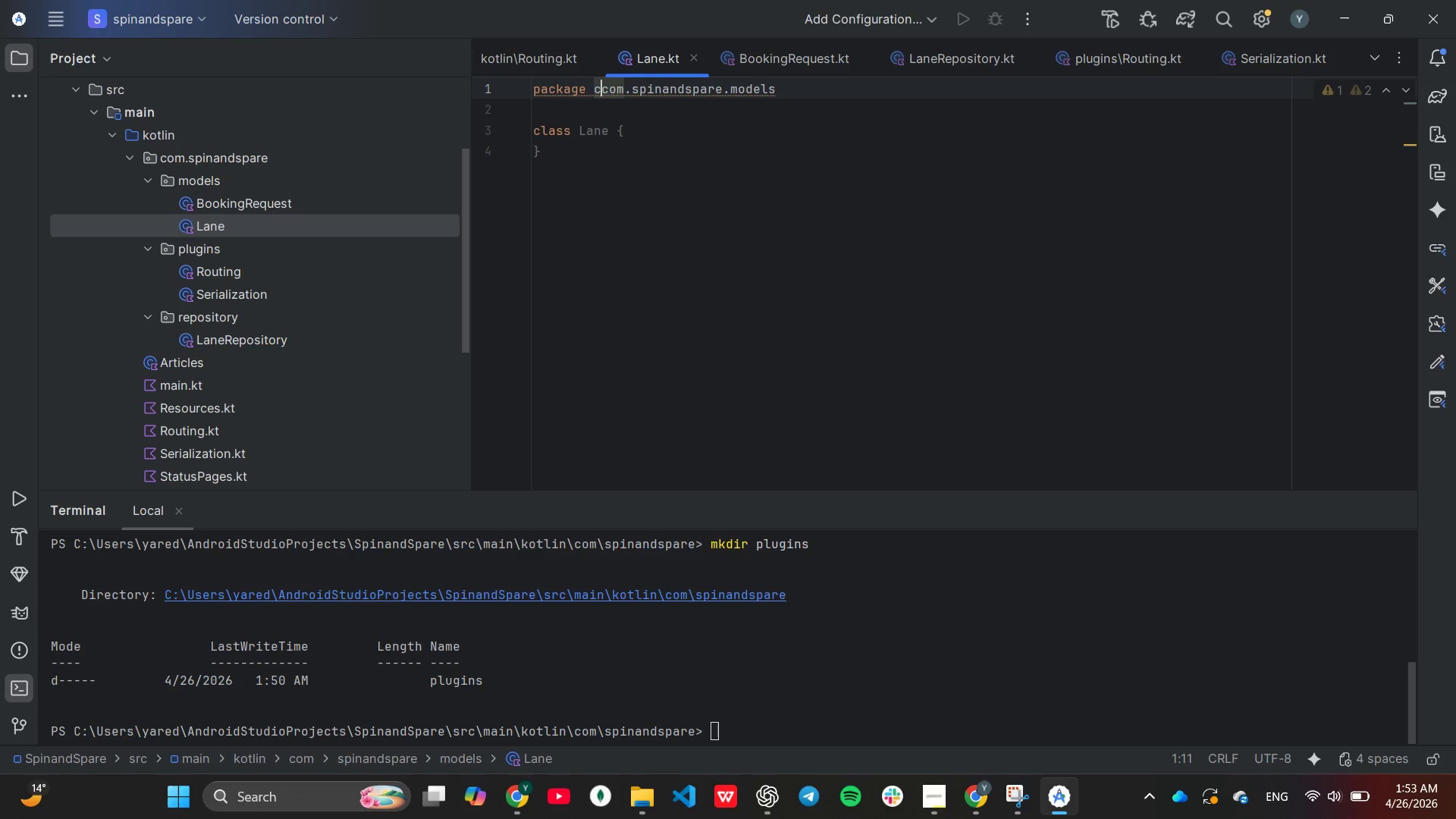 
key(Backspace)
 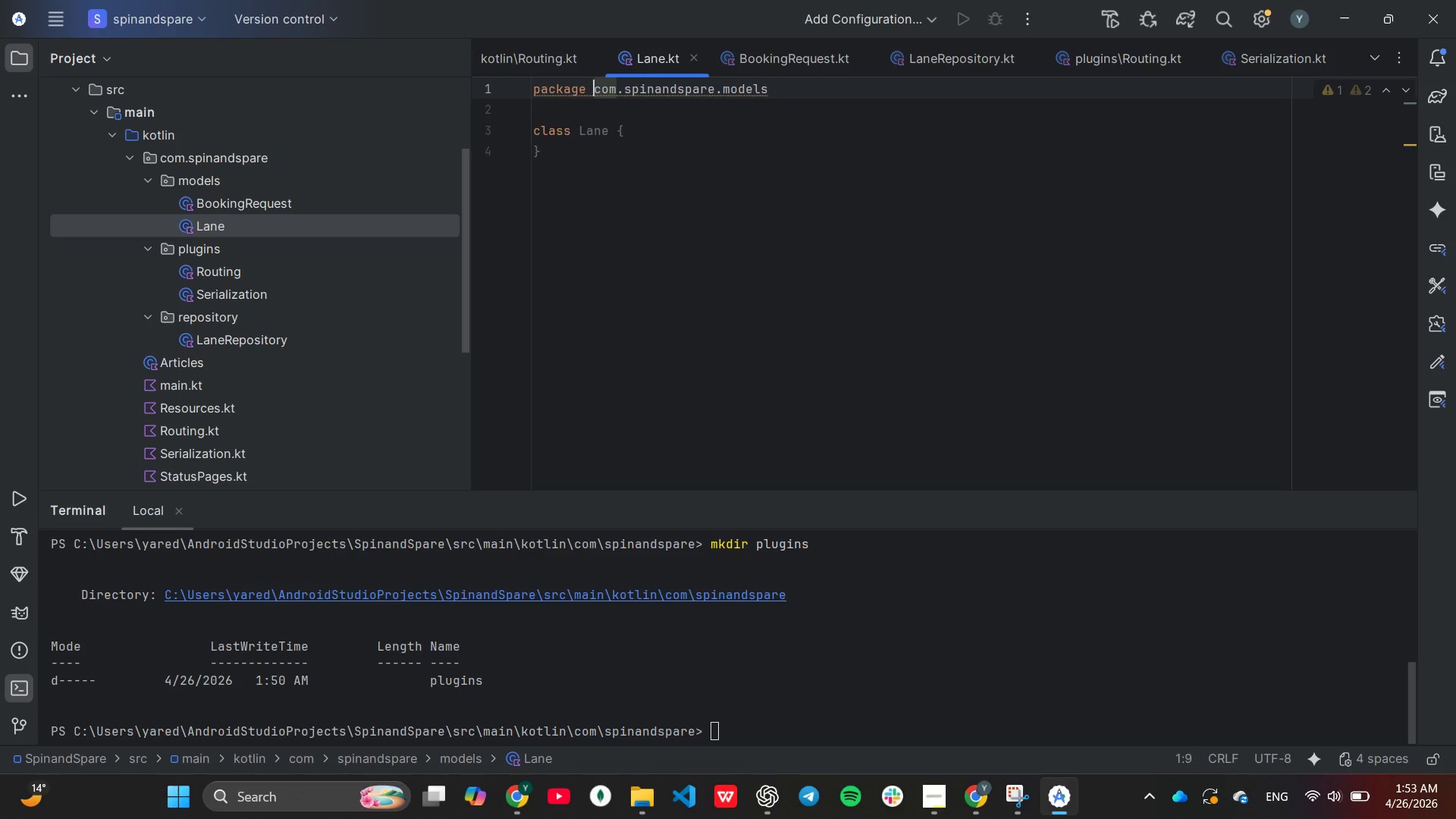 
key(Backspace)
 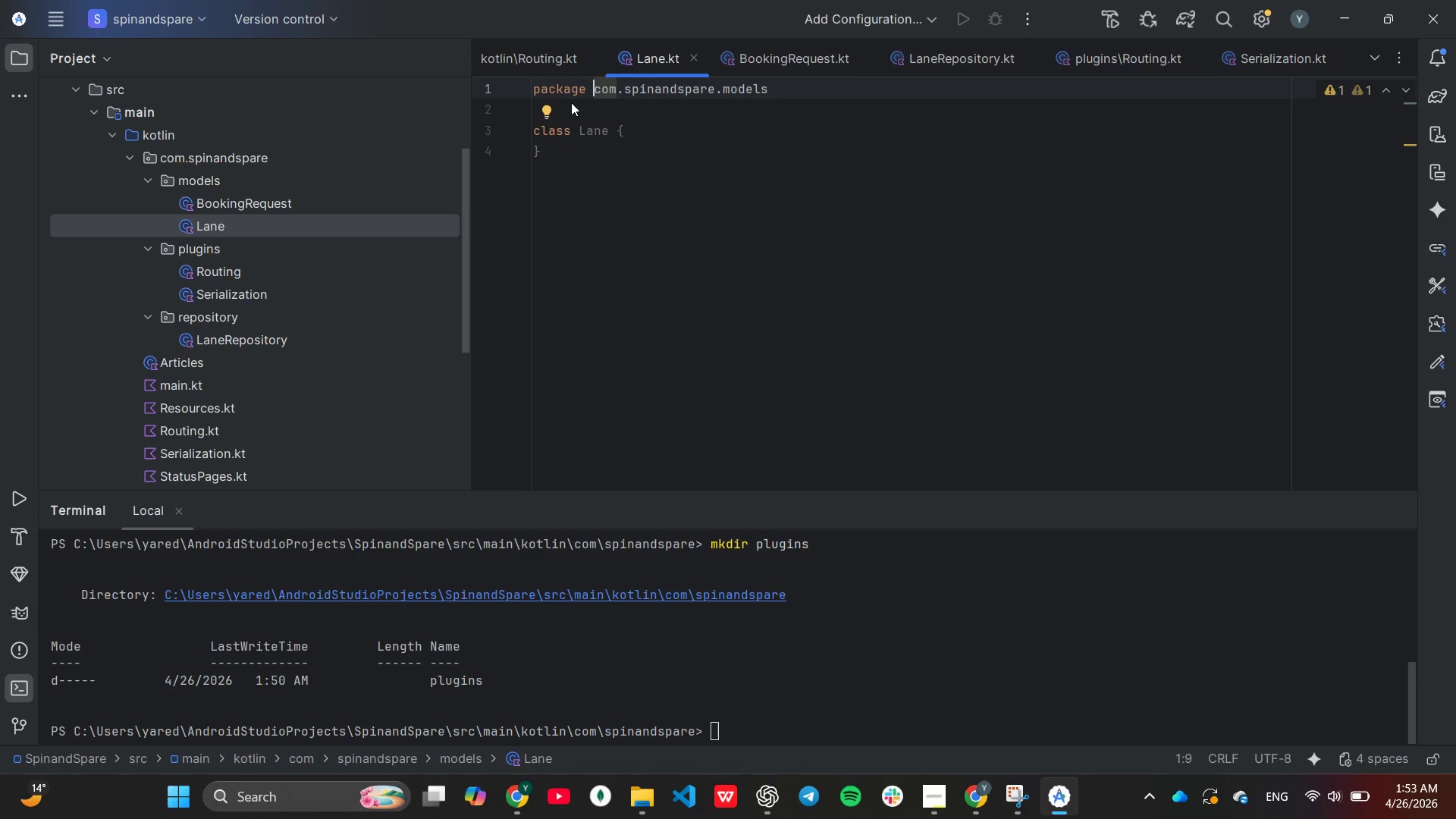 
wait(7.53)
 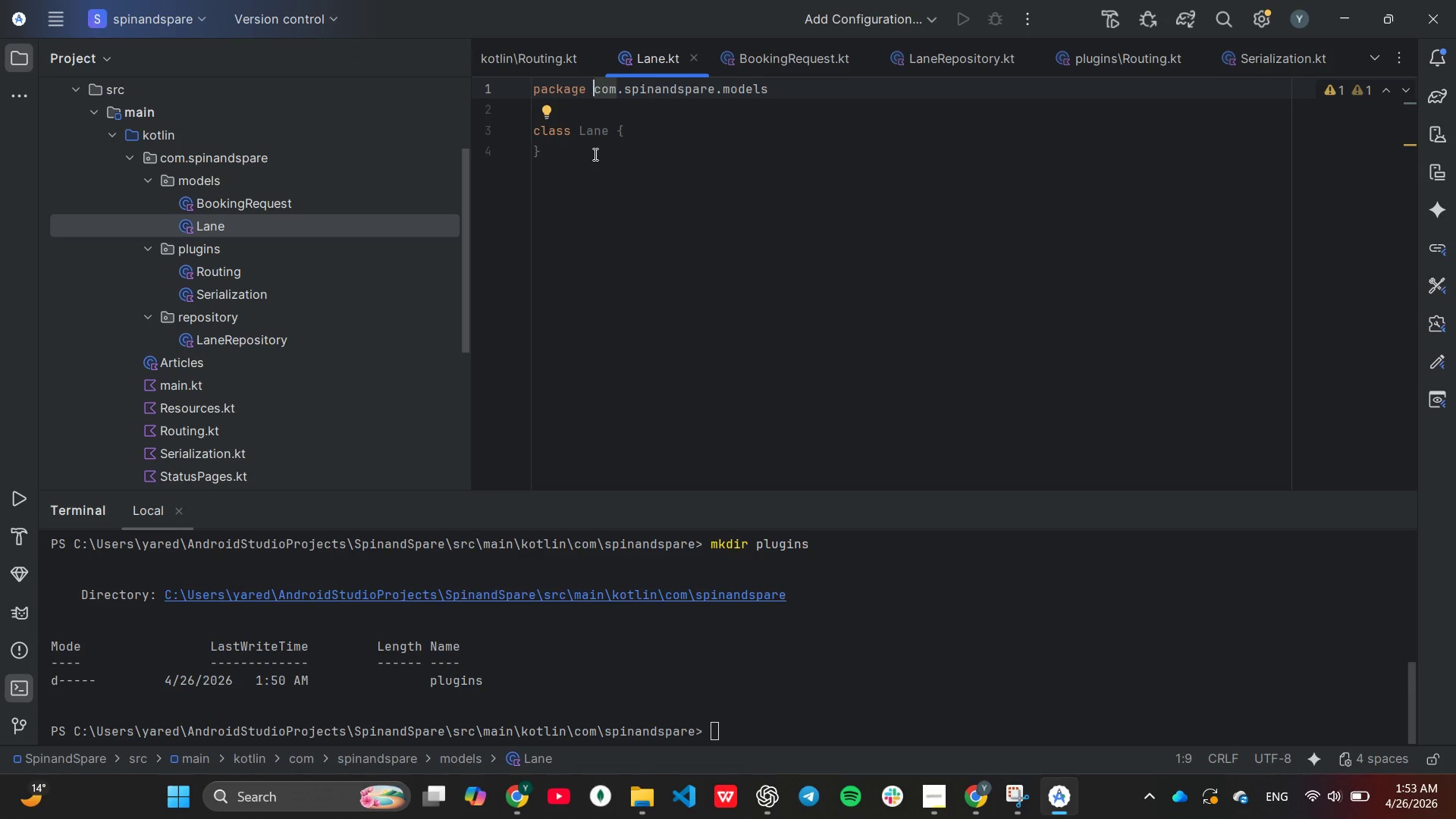 
type(im)
 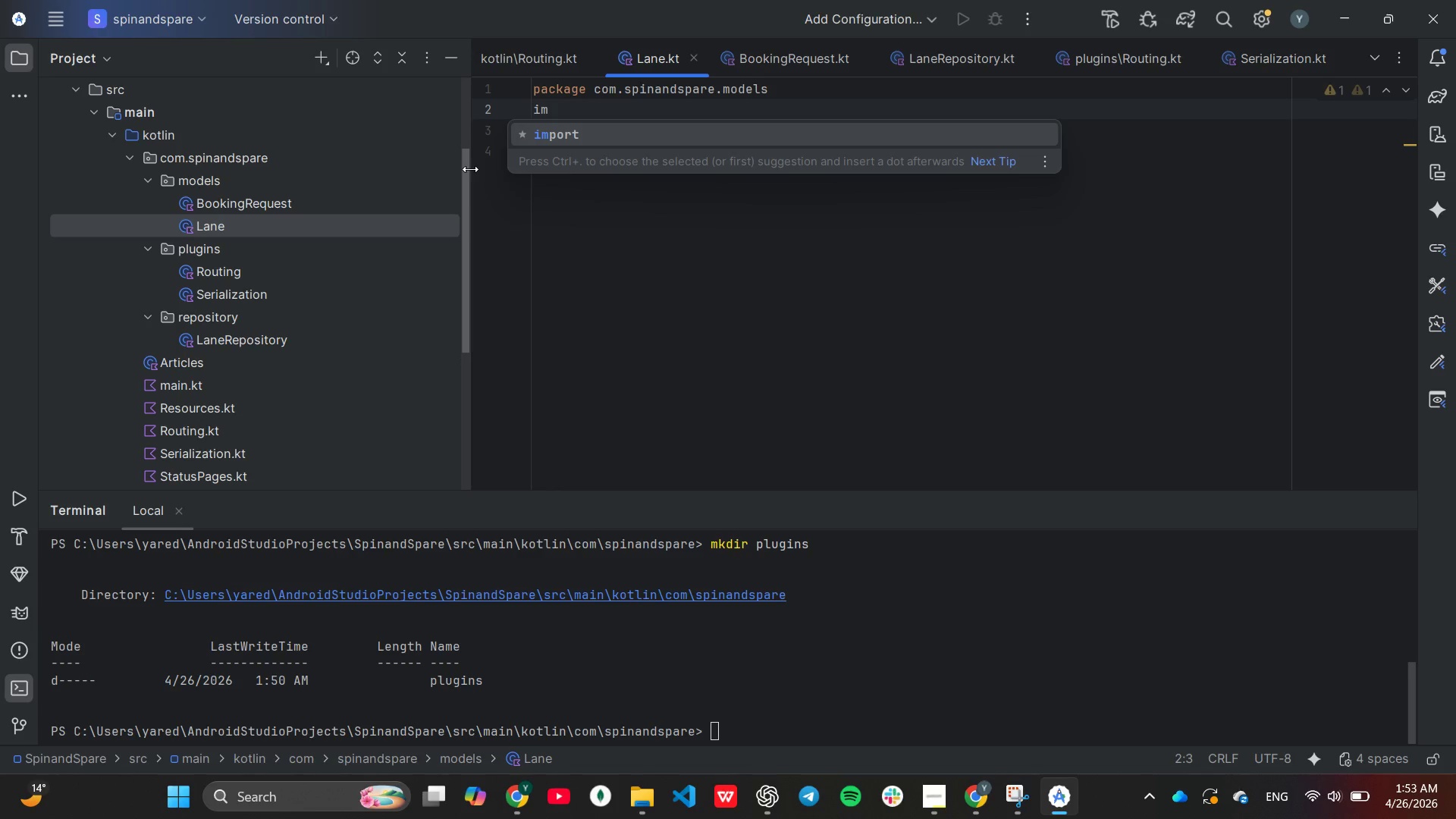 
key(Enter)
 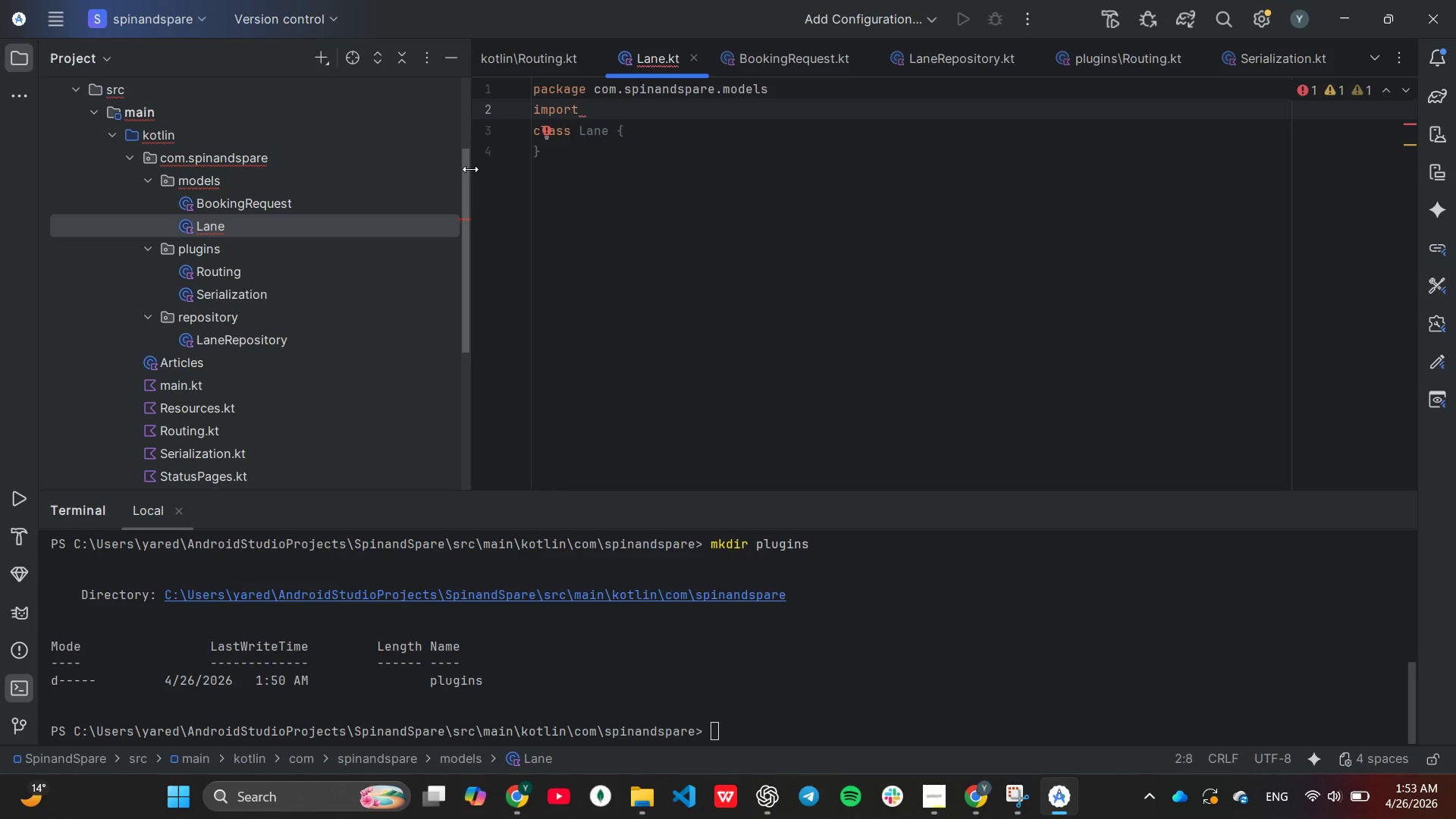 
type(ko)
 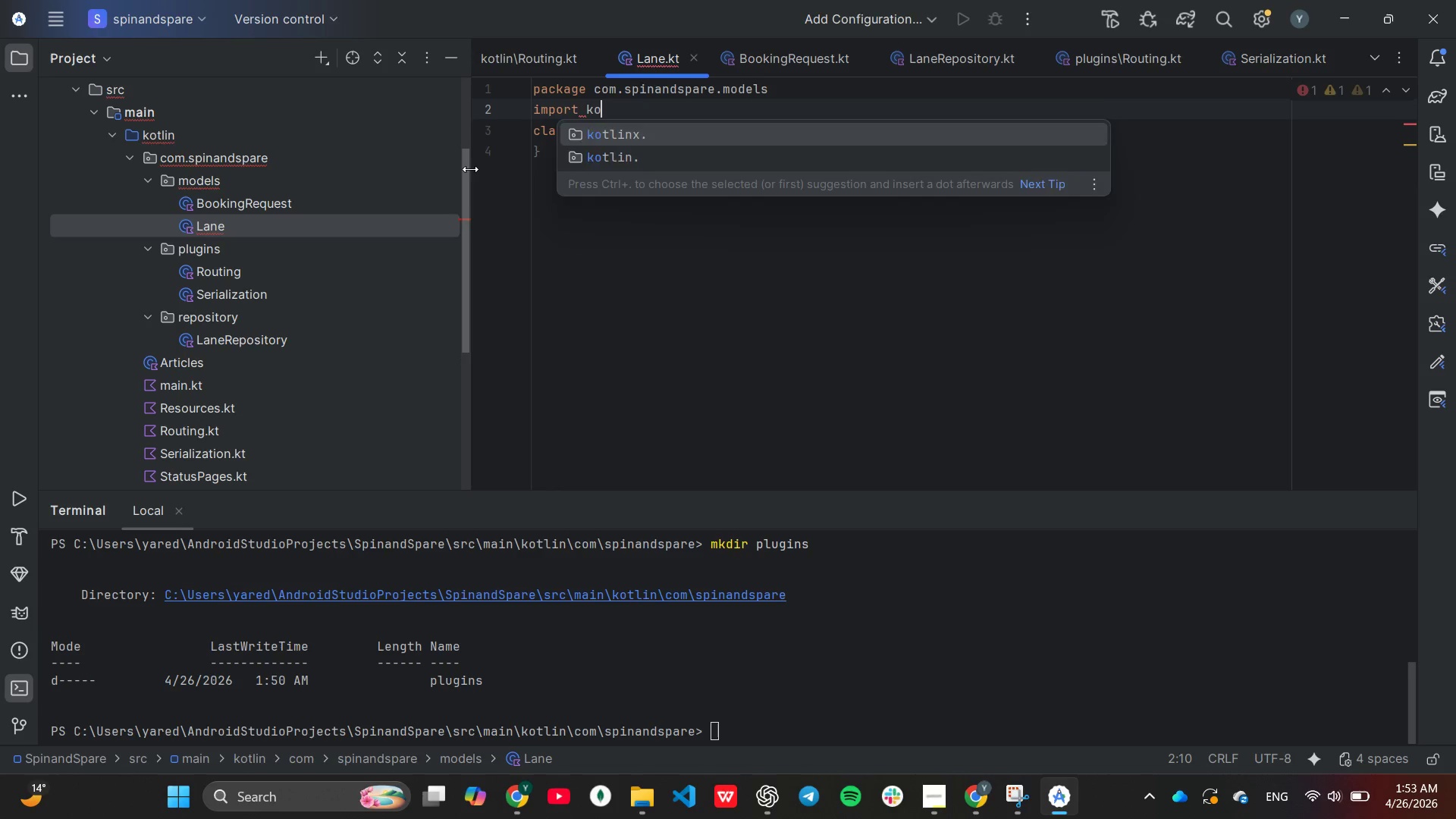 
key(Enter)
 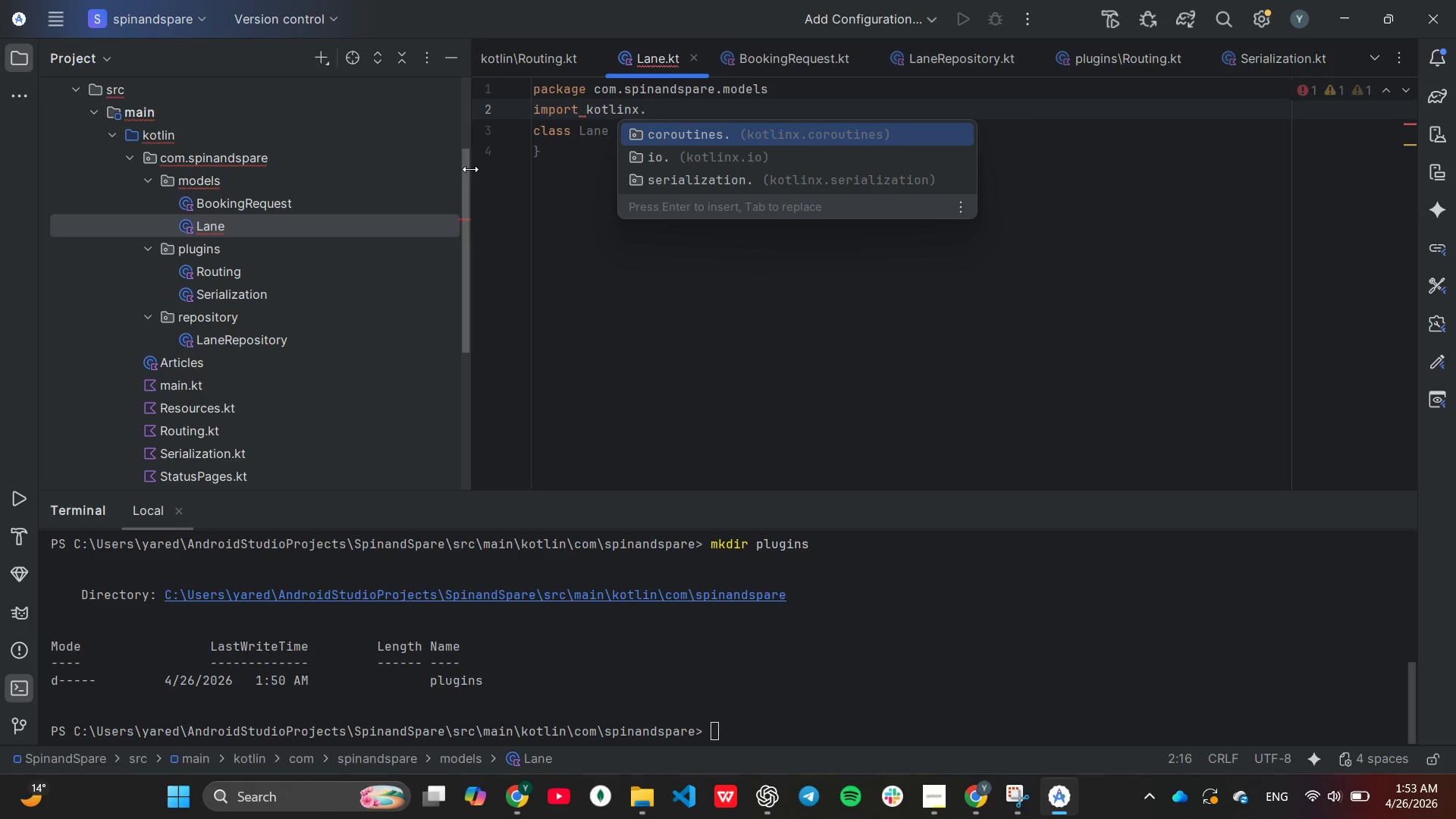 
key(ArrowDown)
 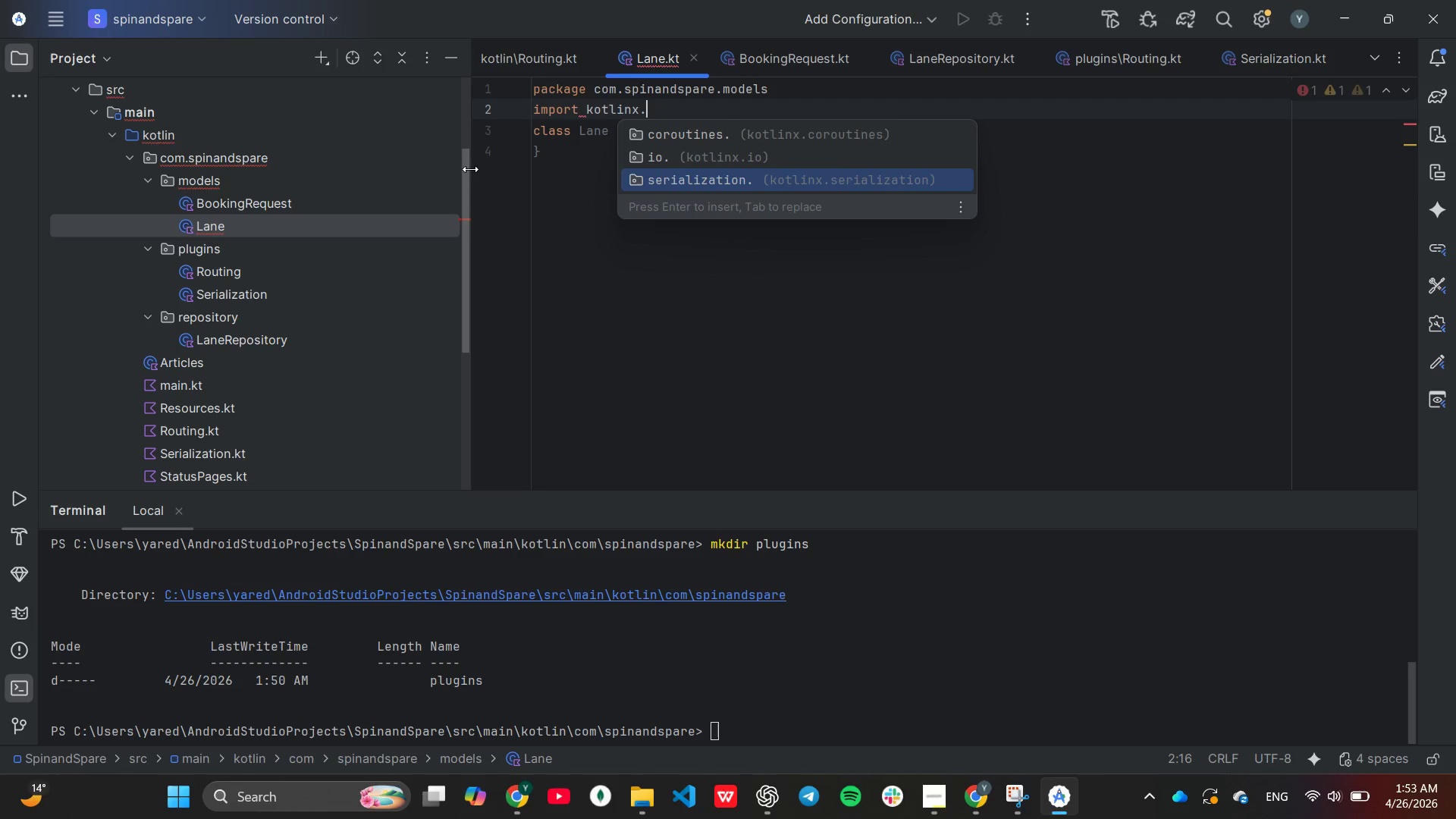 
key(ArrowDown)
 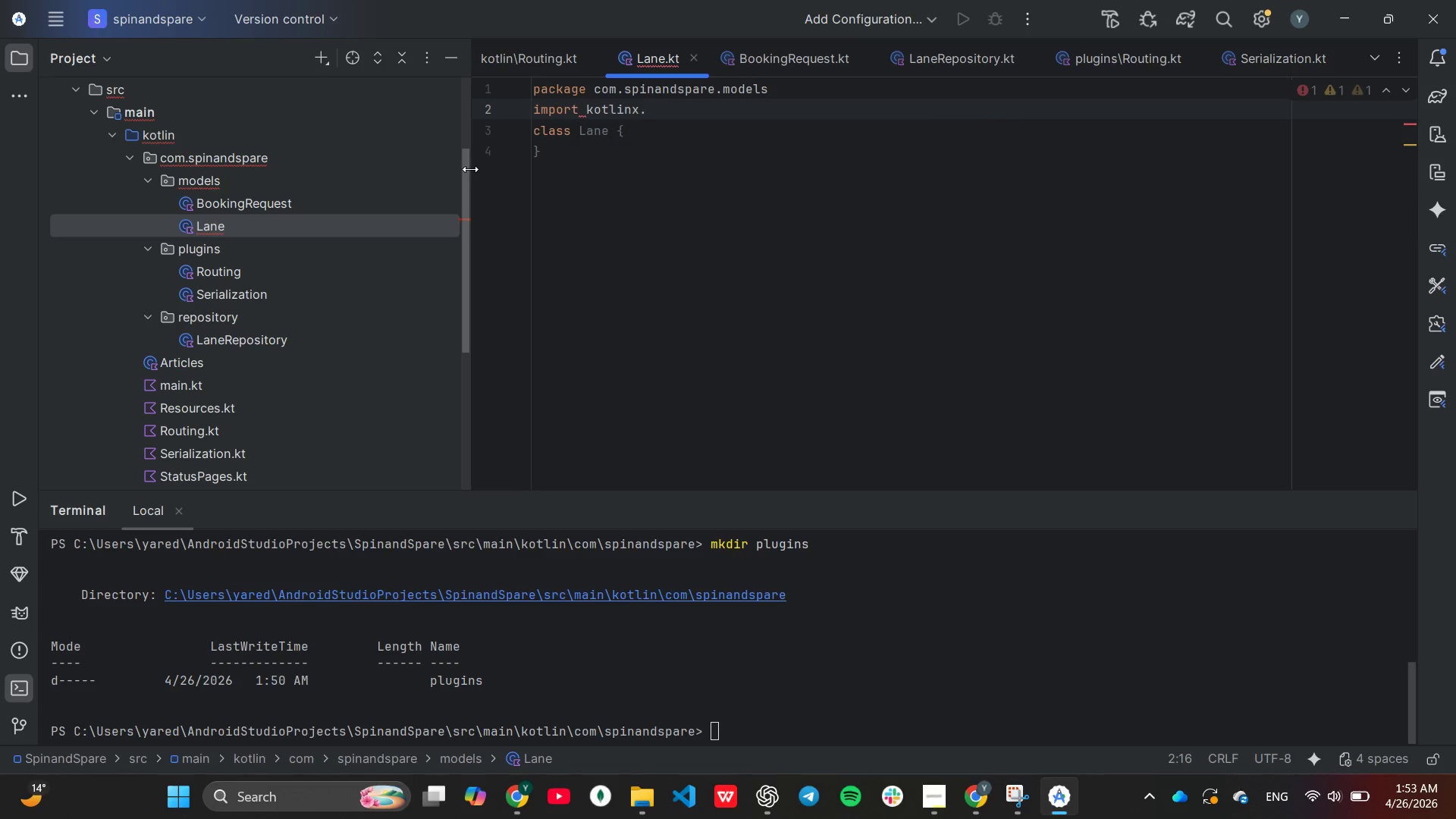 
key(Enter)
 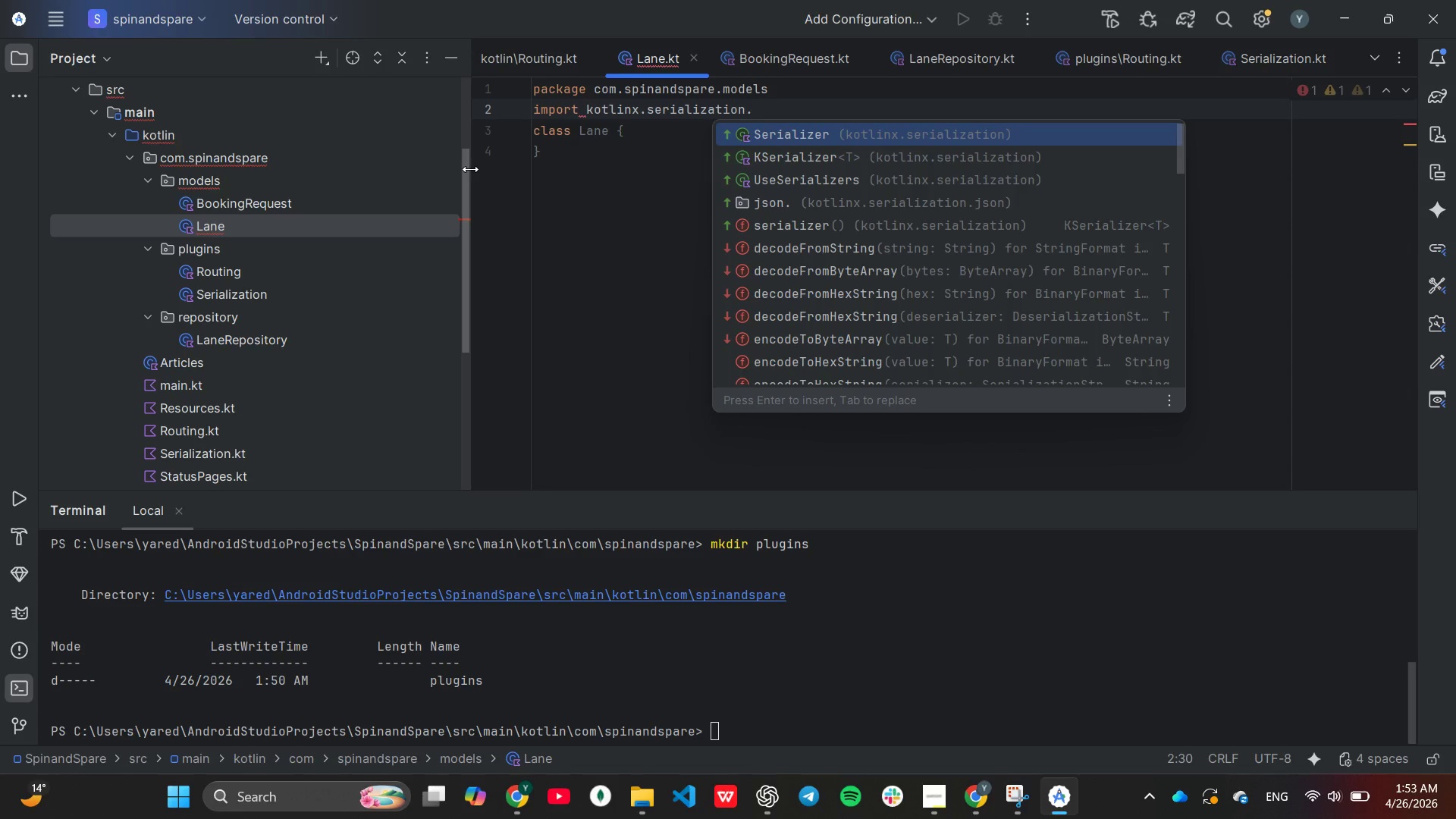 
key(ArrowDown)
 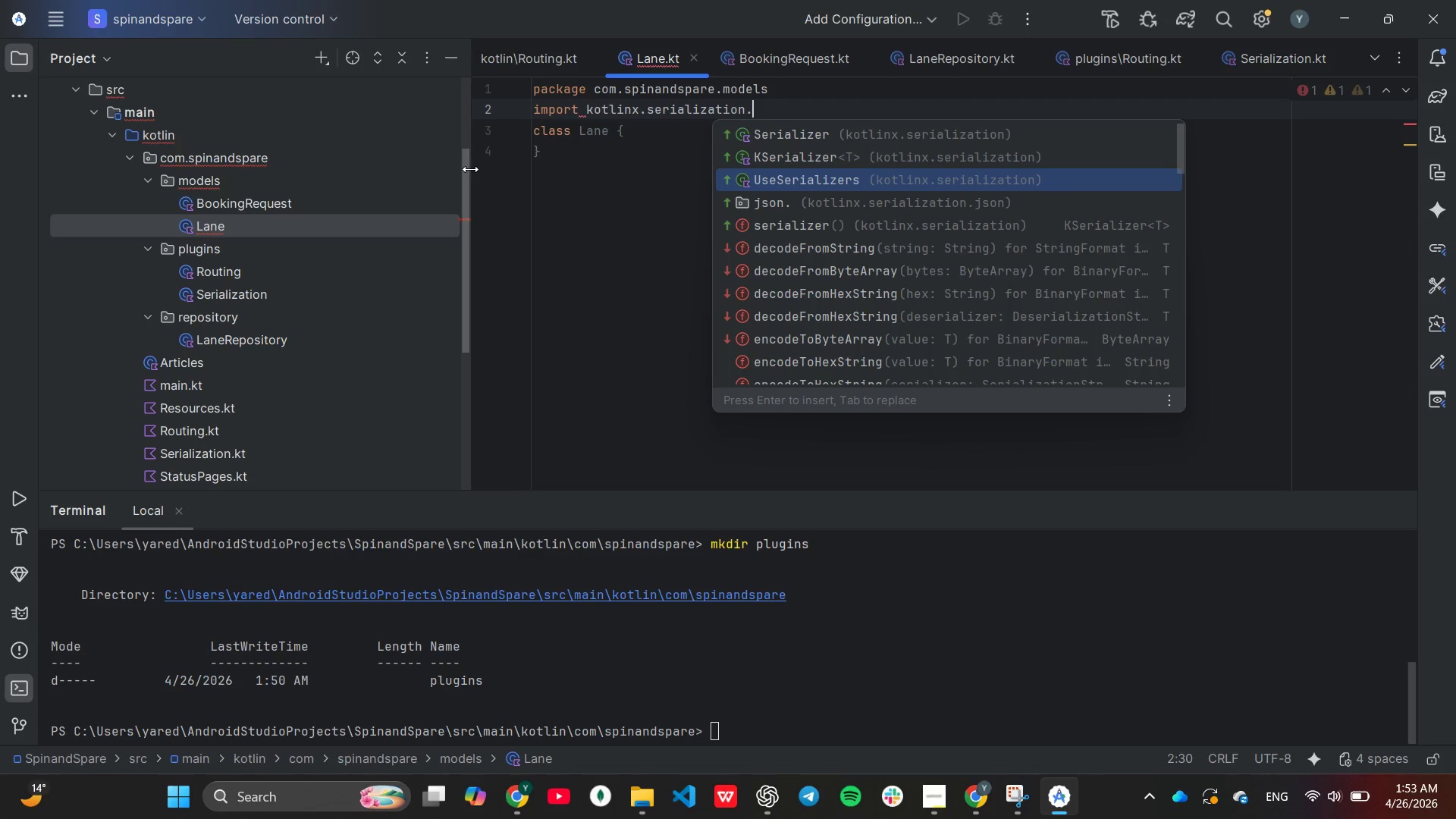 
key(ArrowDown)
 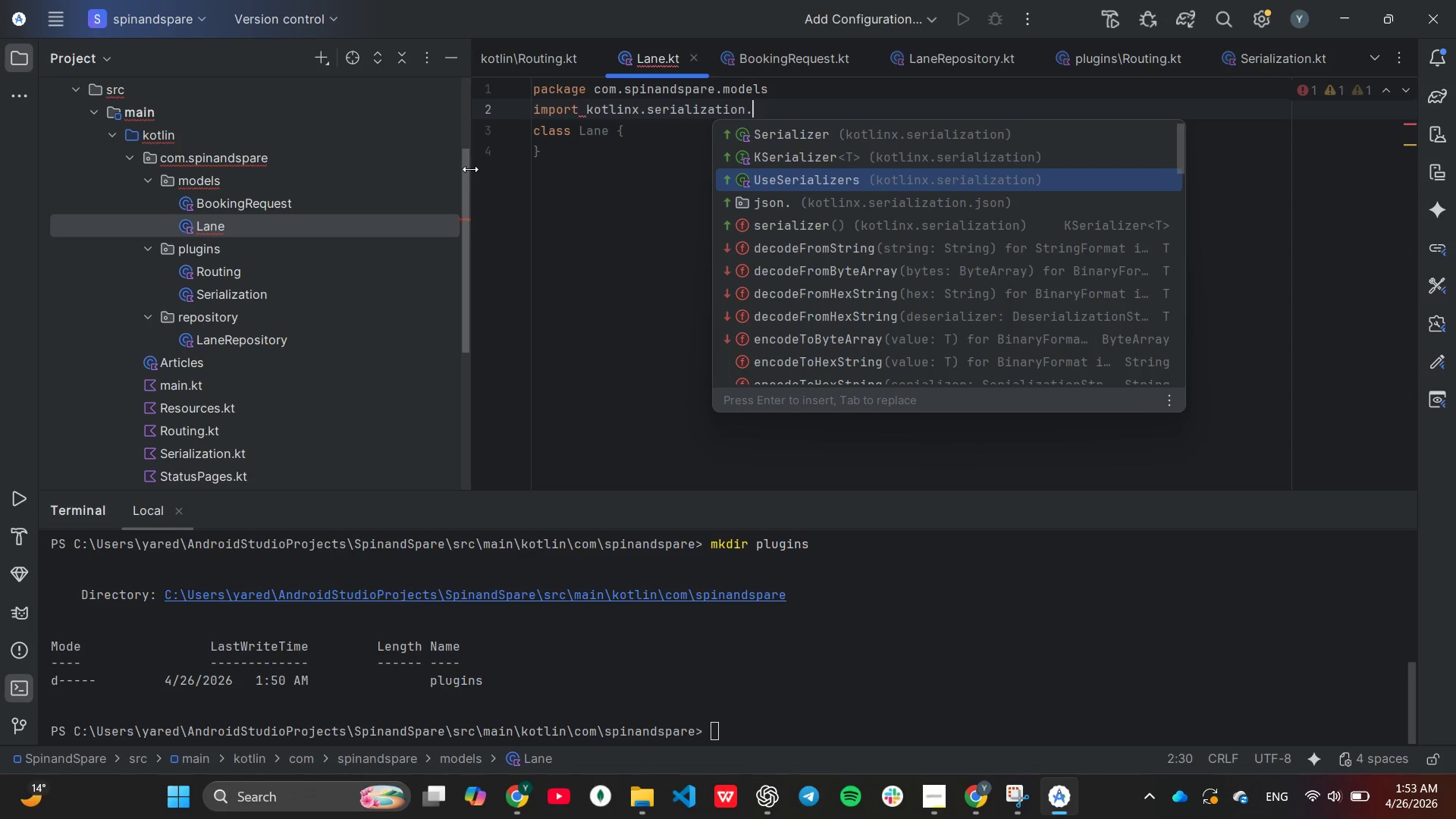 
key(ArrowUp)
 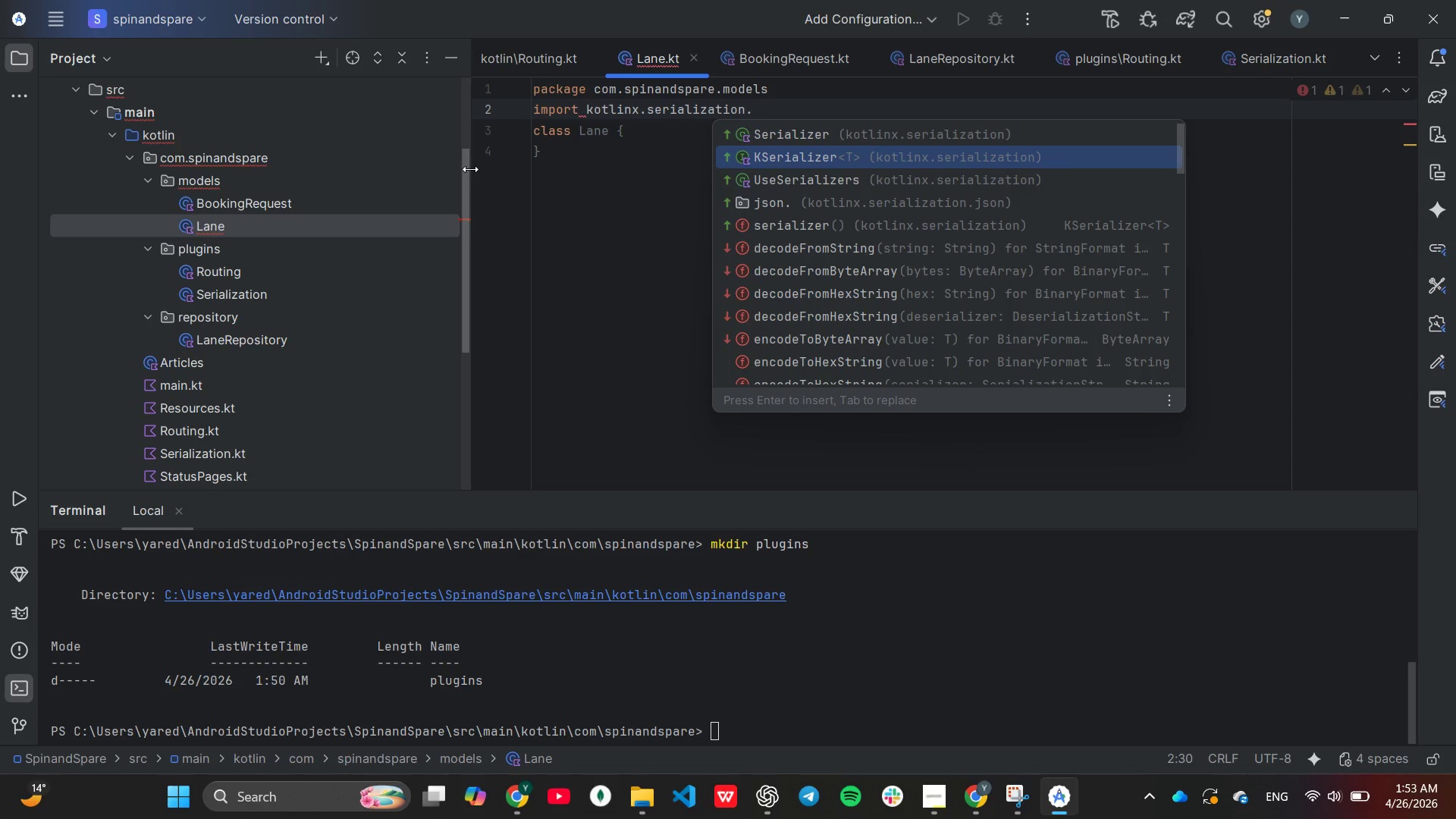 
type(Serial)
 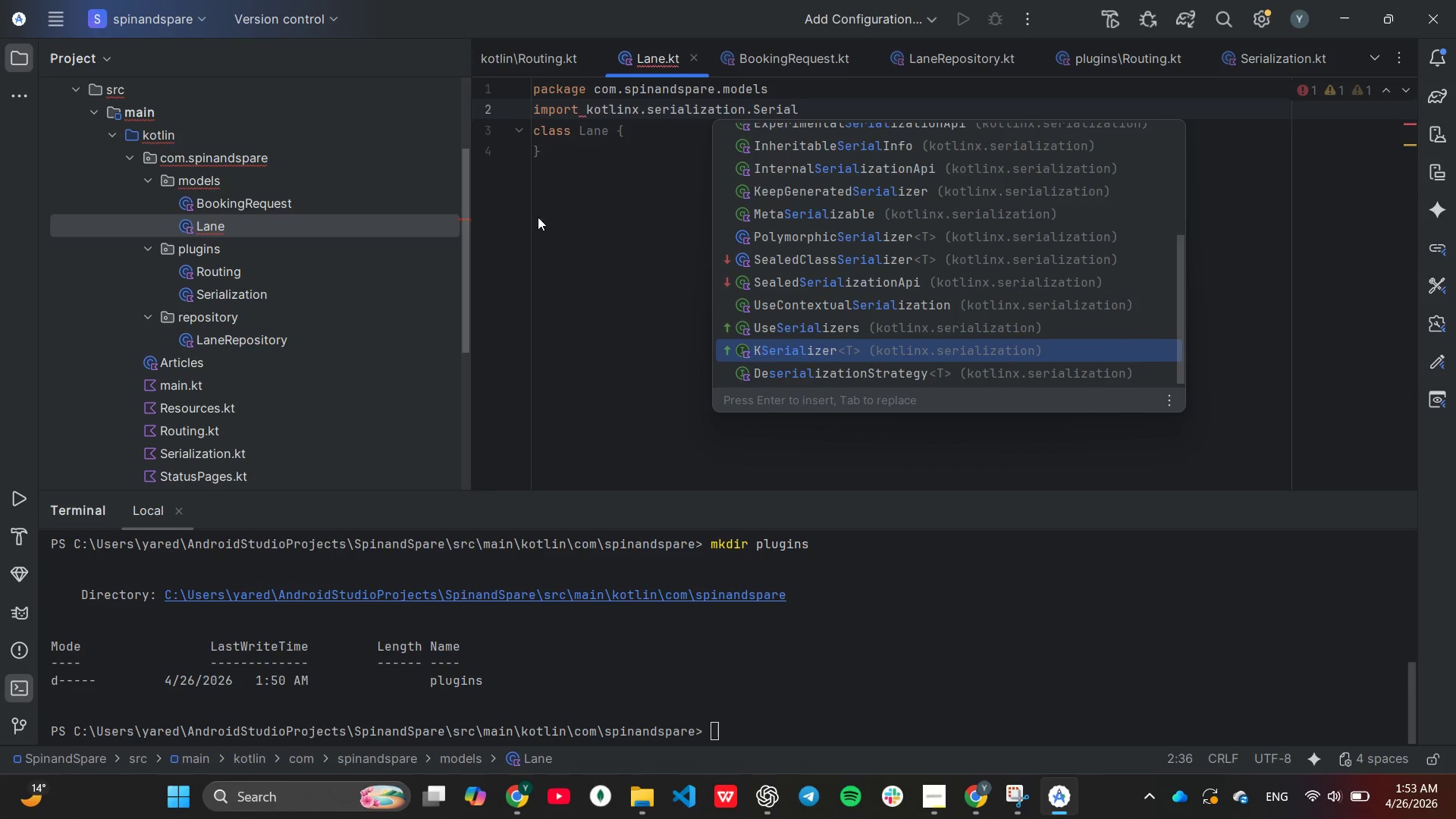 
scroll: coordinate [832, 319], scroll_direction: up, amount: 10.0
 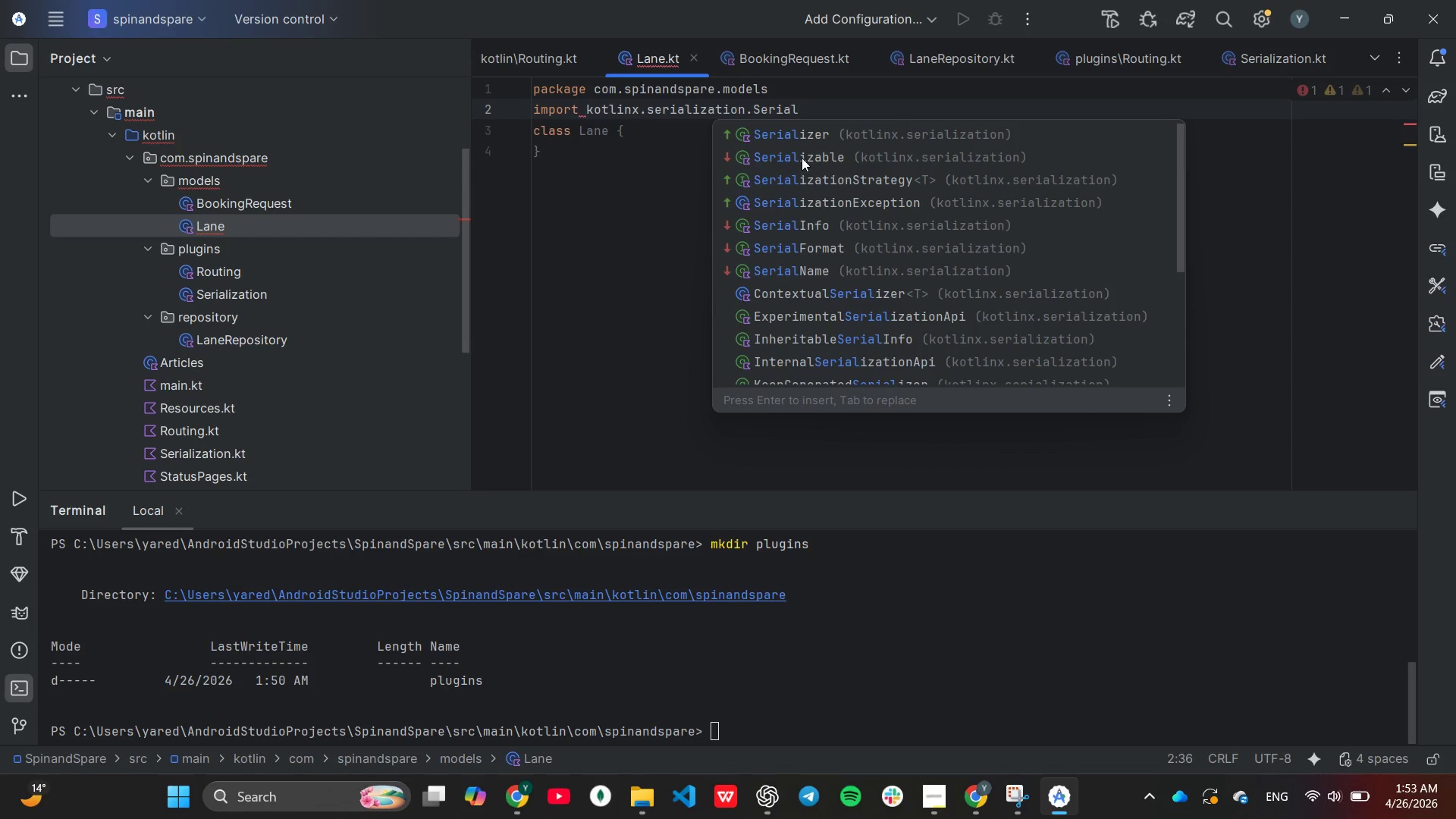 
left_click([804, 157])
 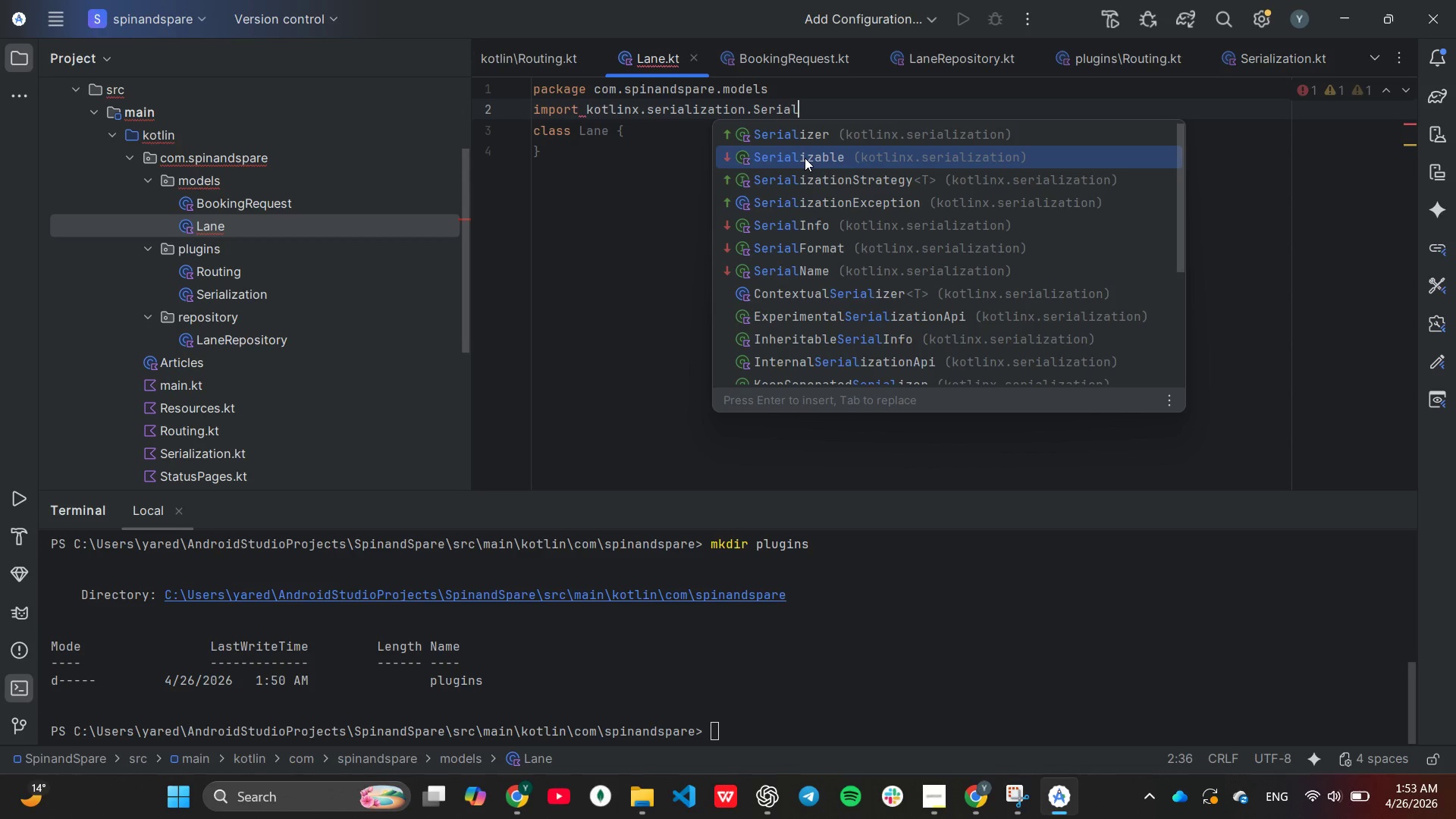 
left_click([805, 158])
 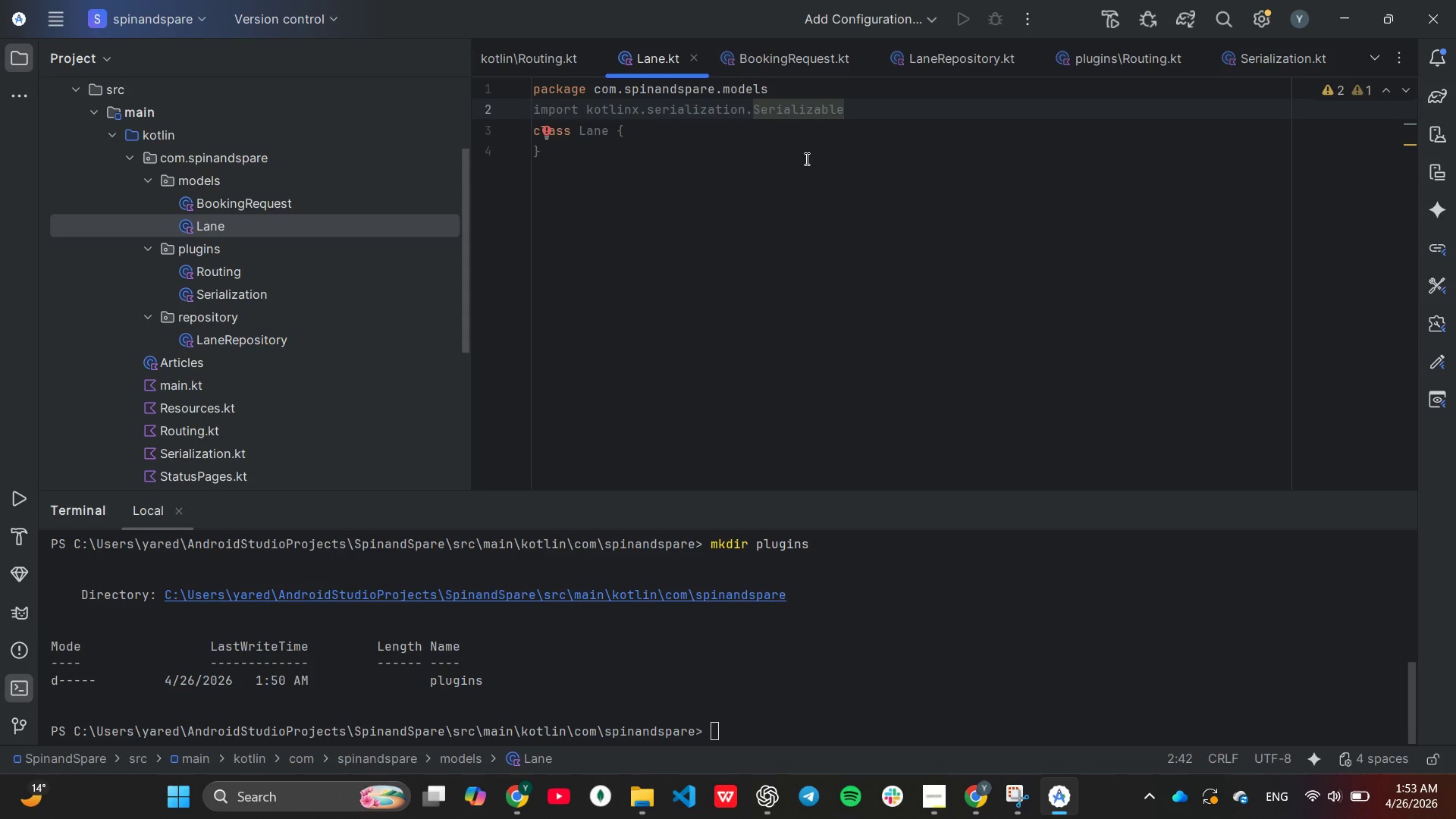 
key(Enter)
 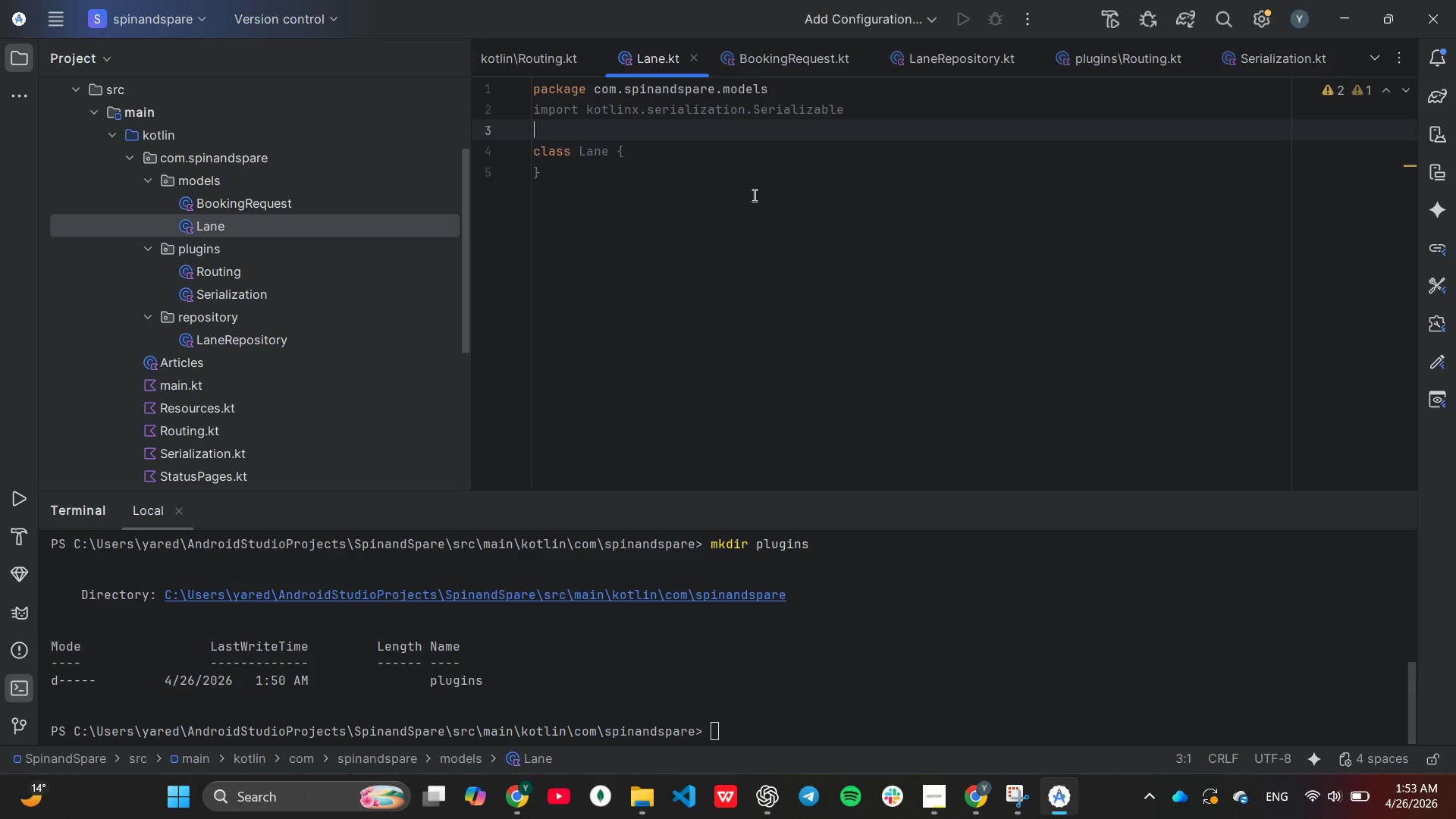 
key(Enter)
 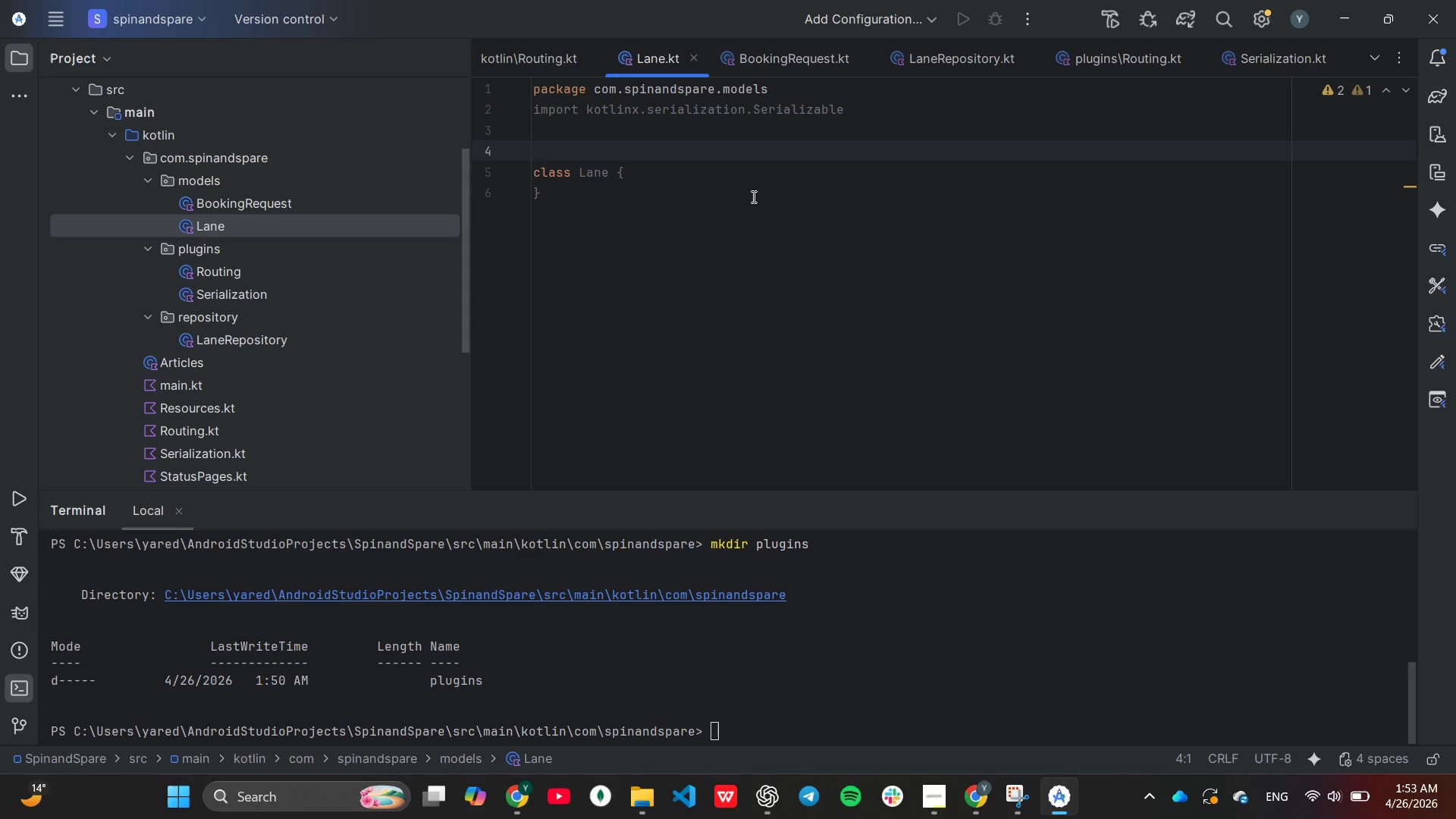 
key(Shift+2)
 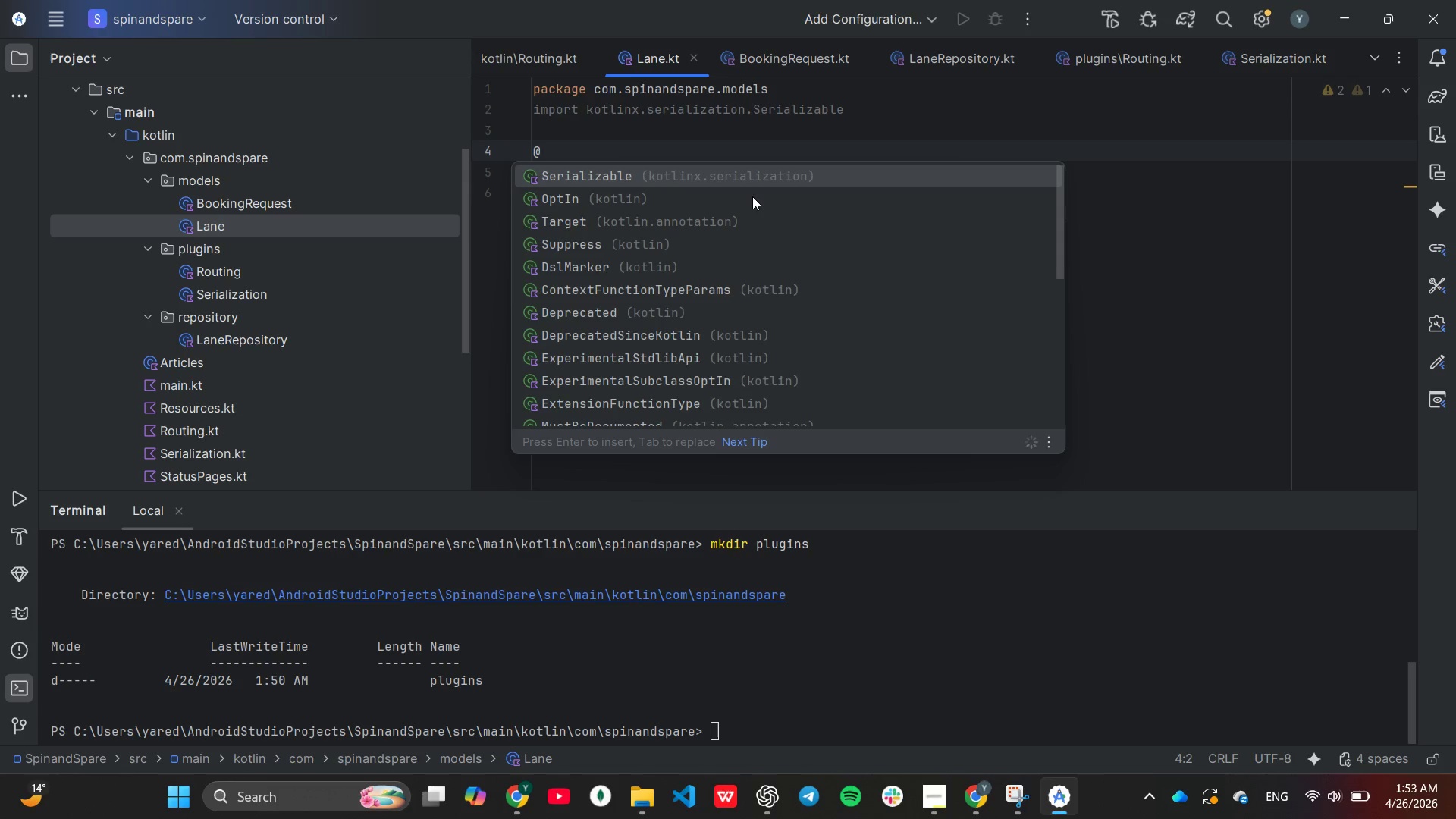 
key(Enter)
 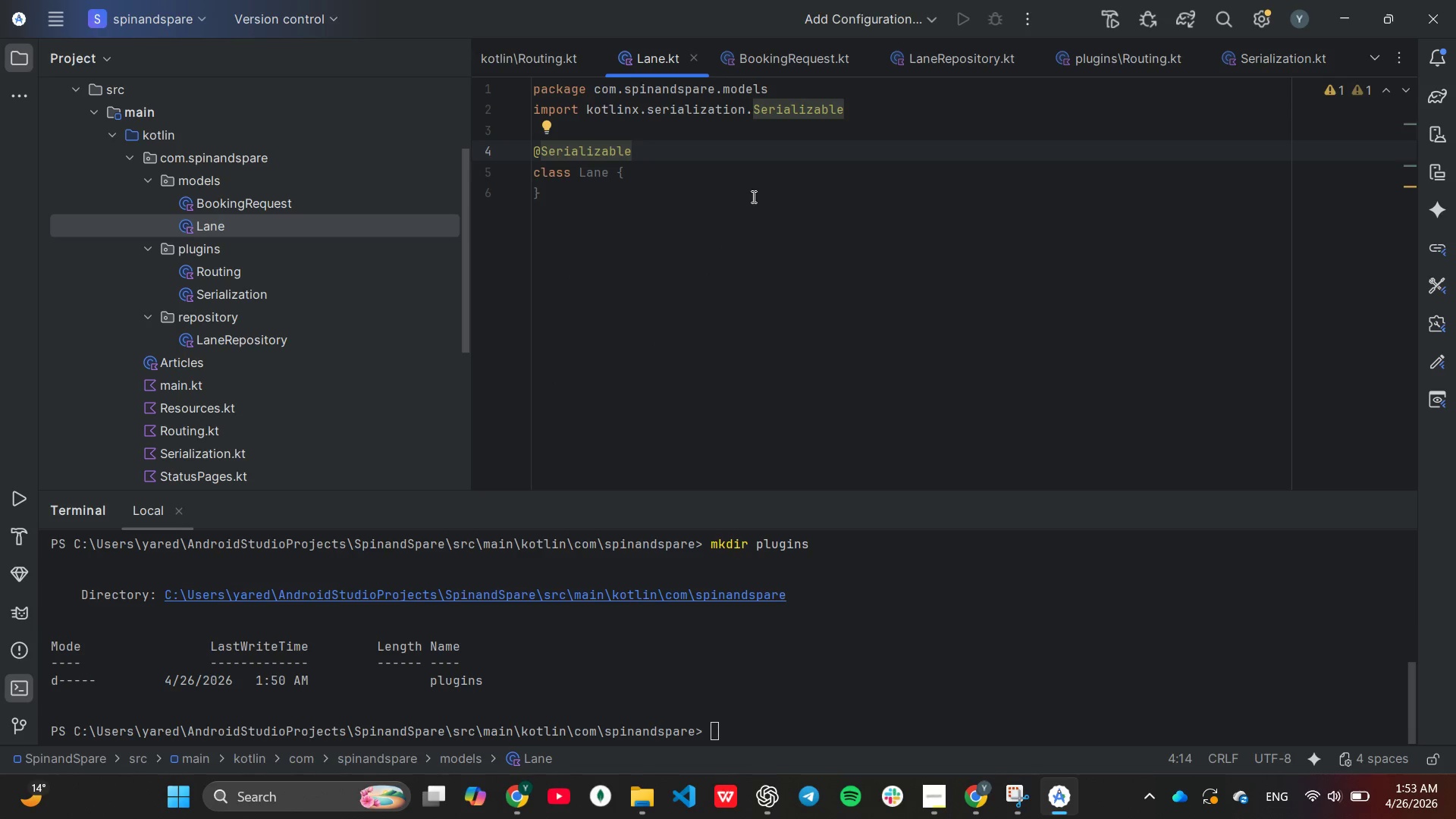 
key(ArrowDown)
 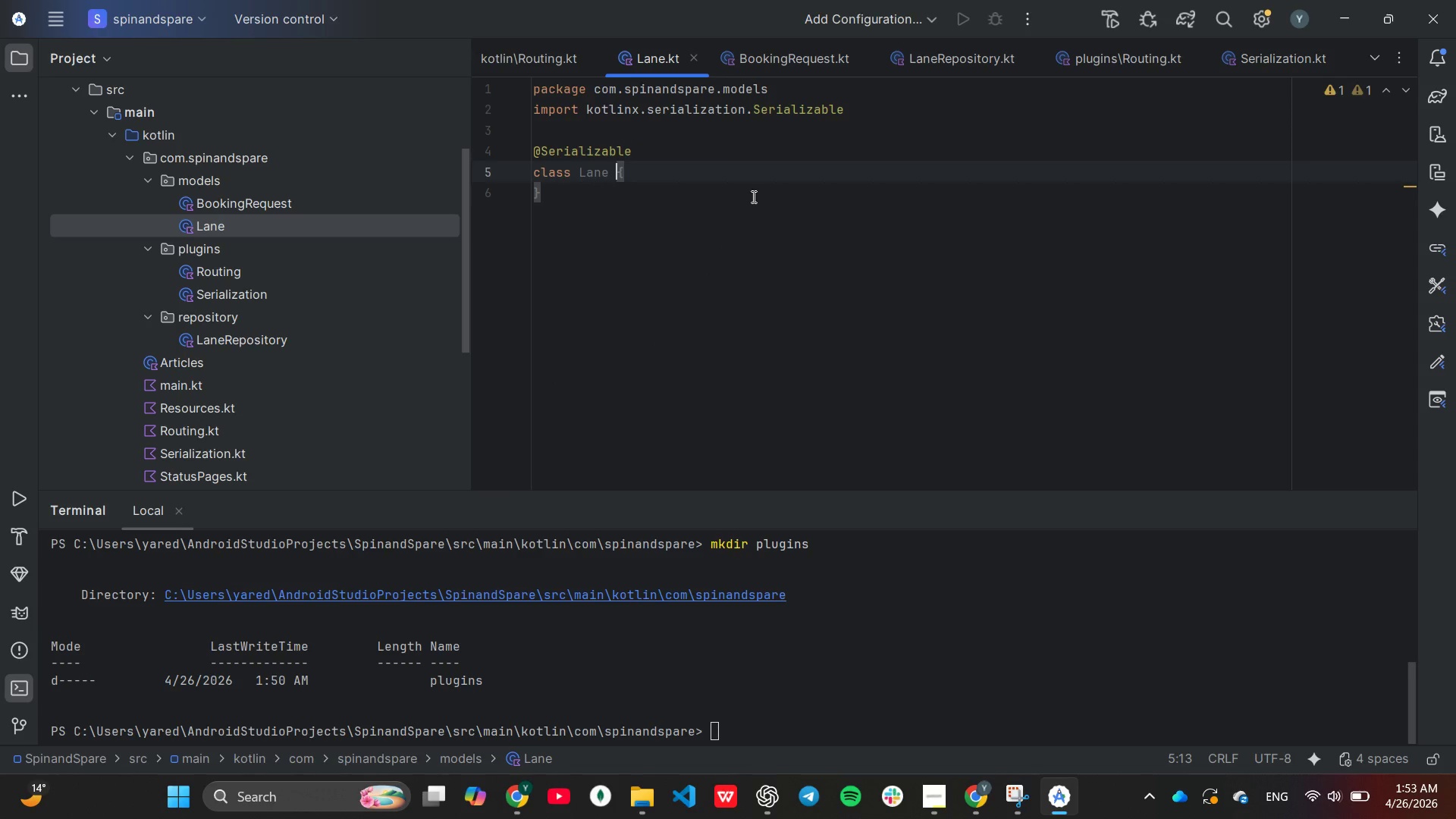 
hold_key(key=ArrowLeft, duration=0.83)
 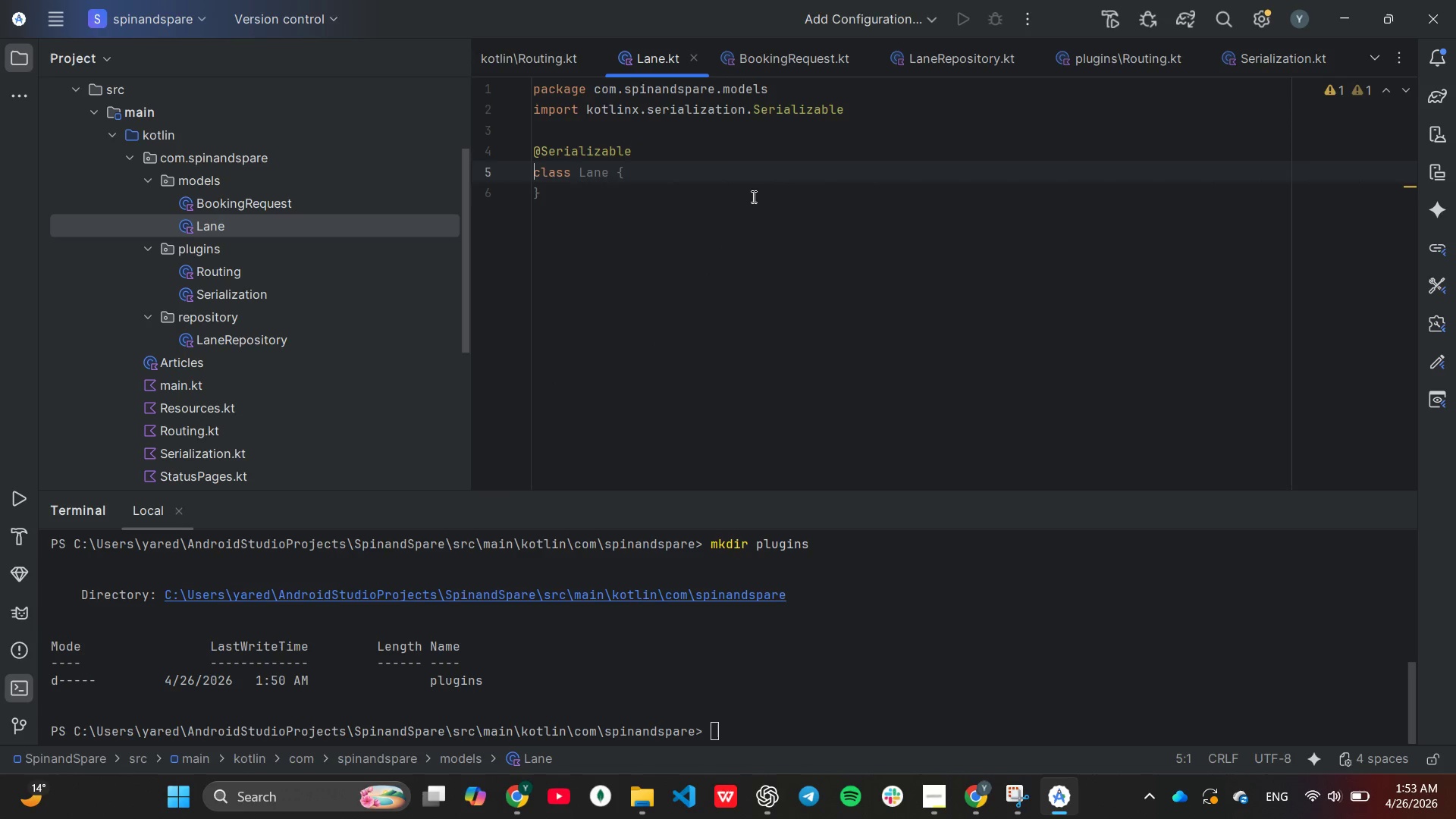 
key(ArrowLeft)
 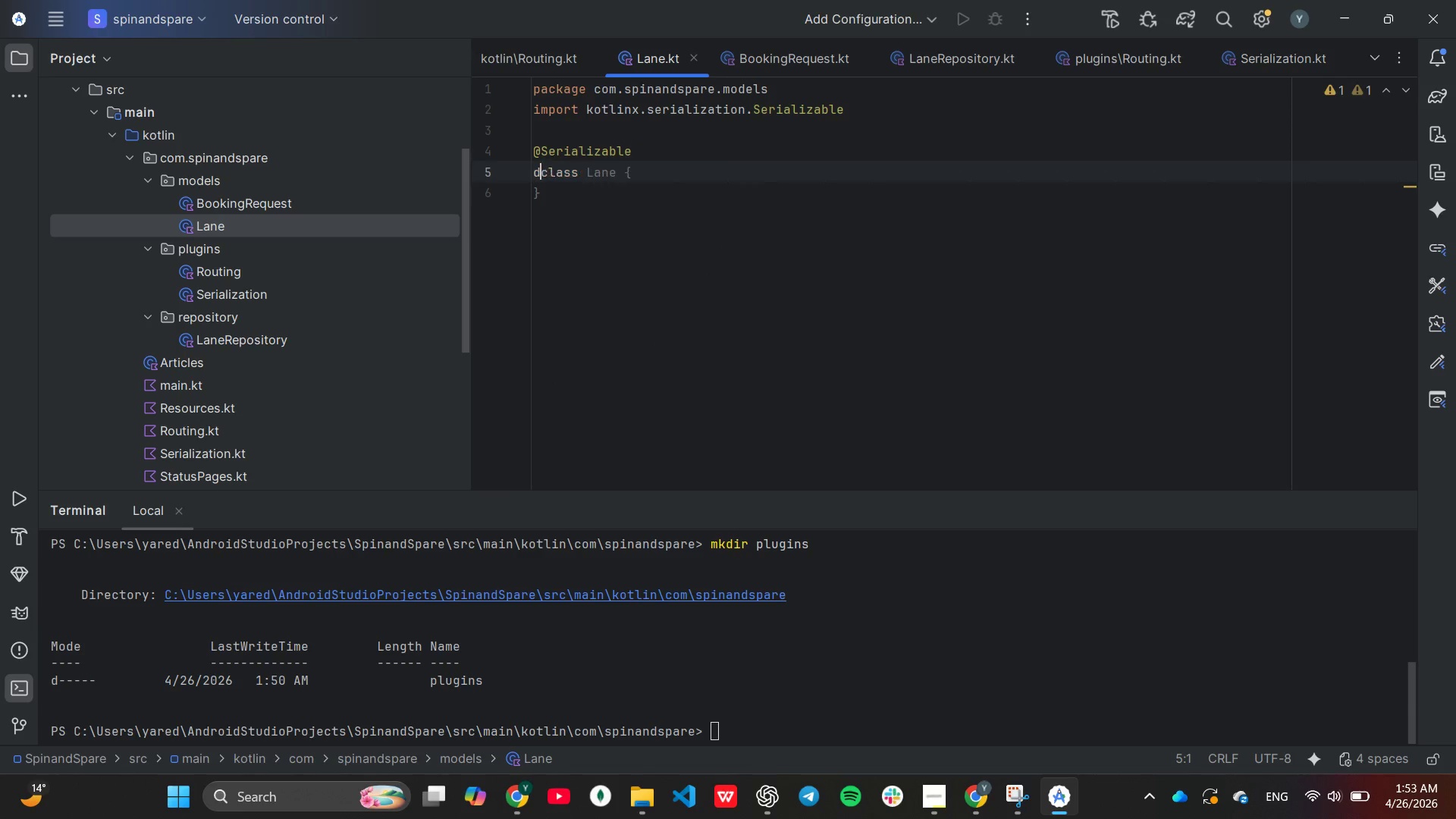 
type(data [End])
 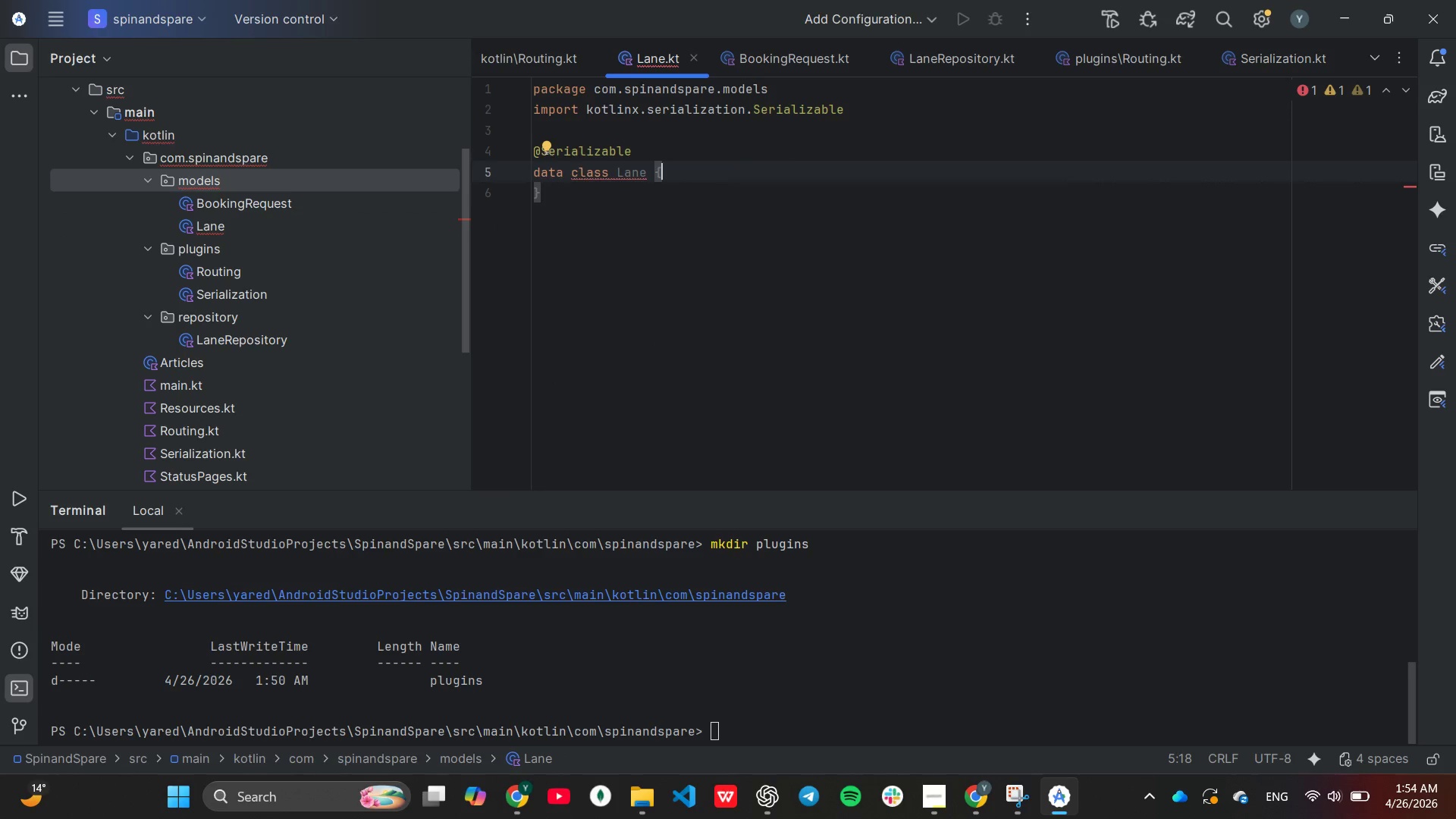 
key(ArrowDown)
 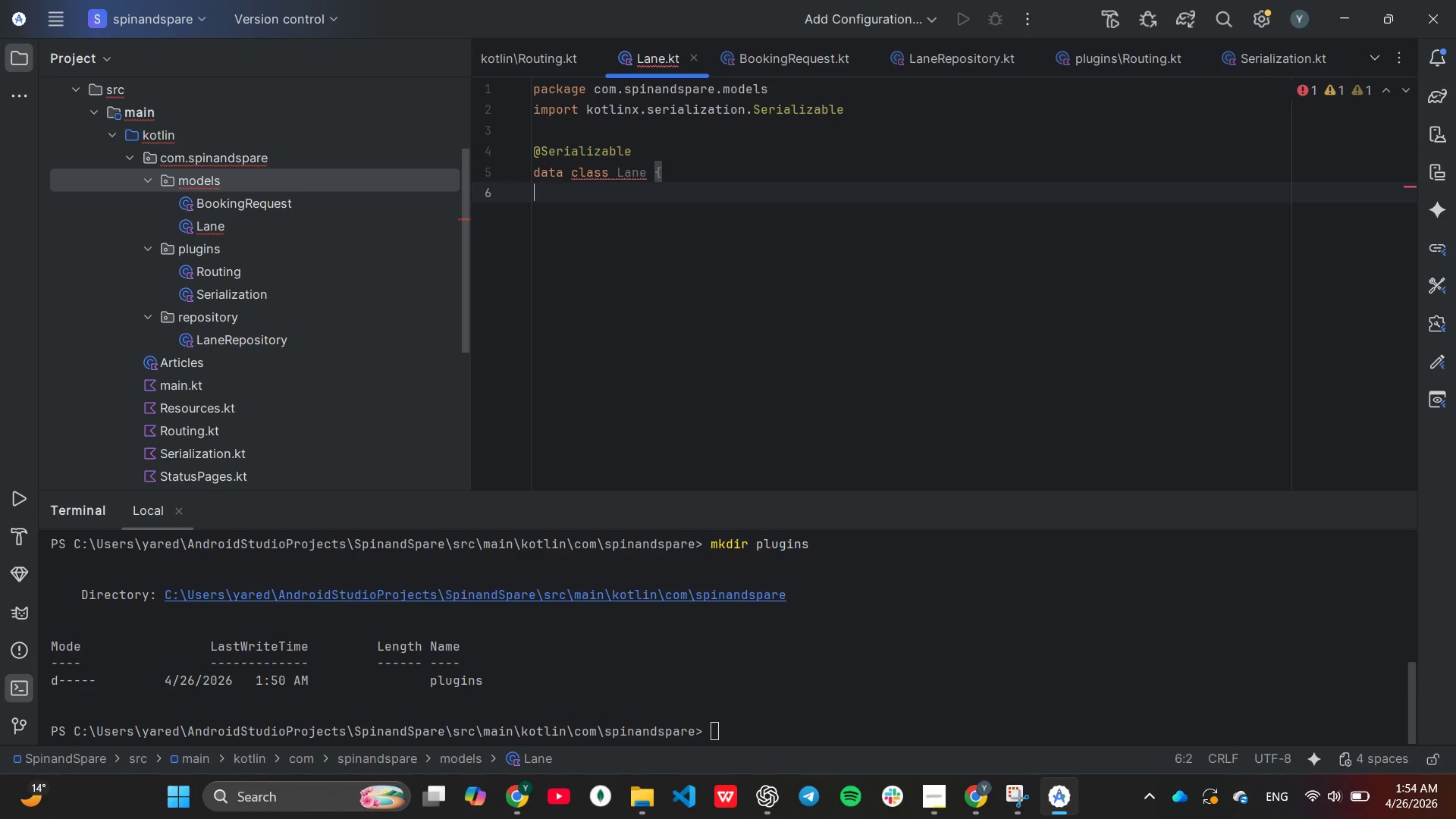 
key(Backspace)
 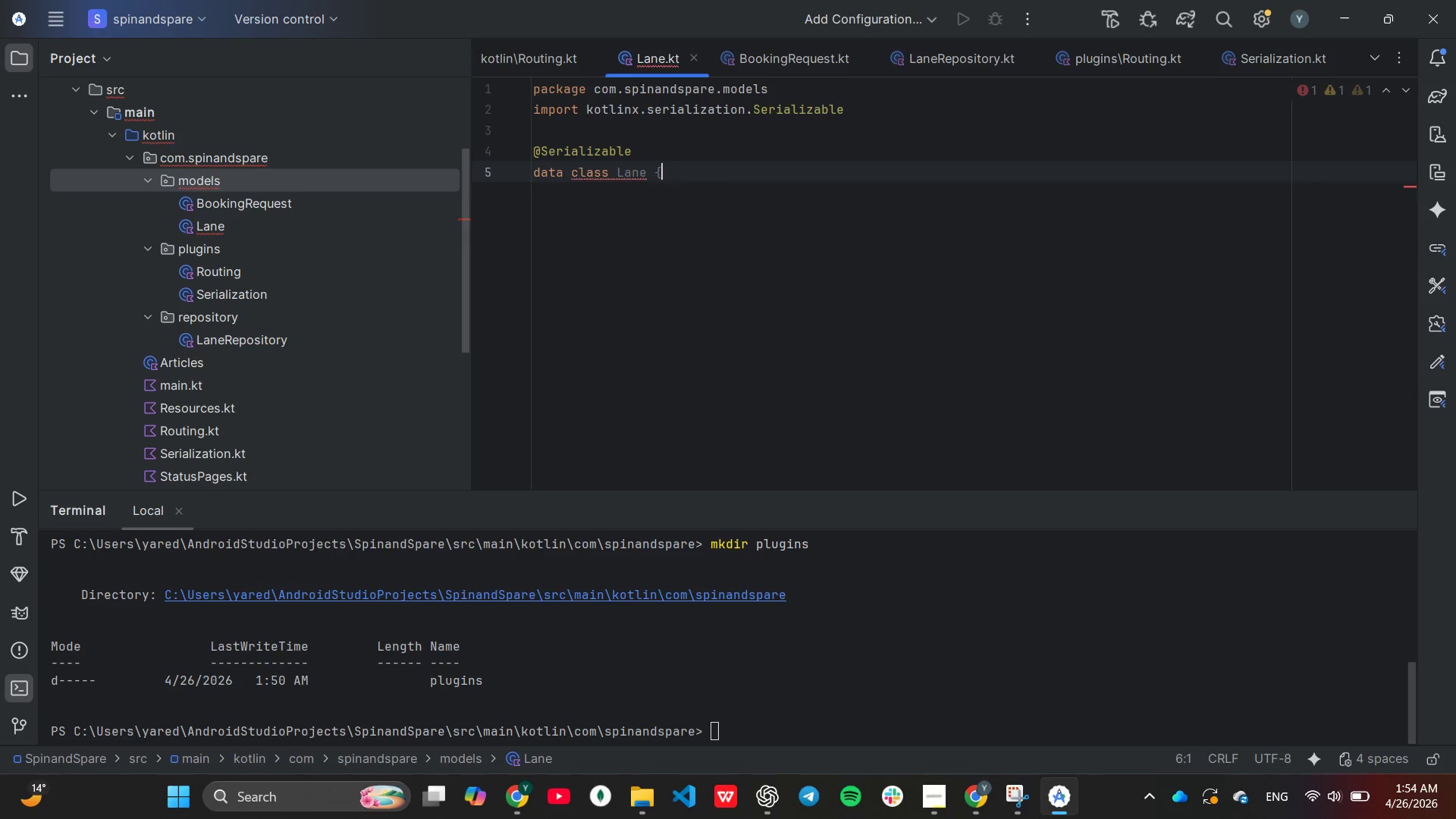 
key(Backspace)
 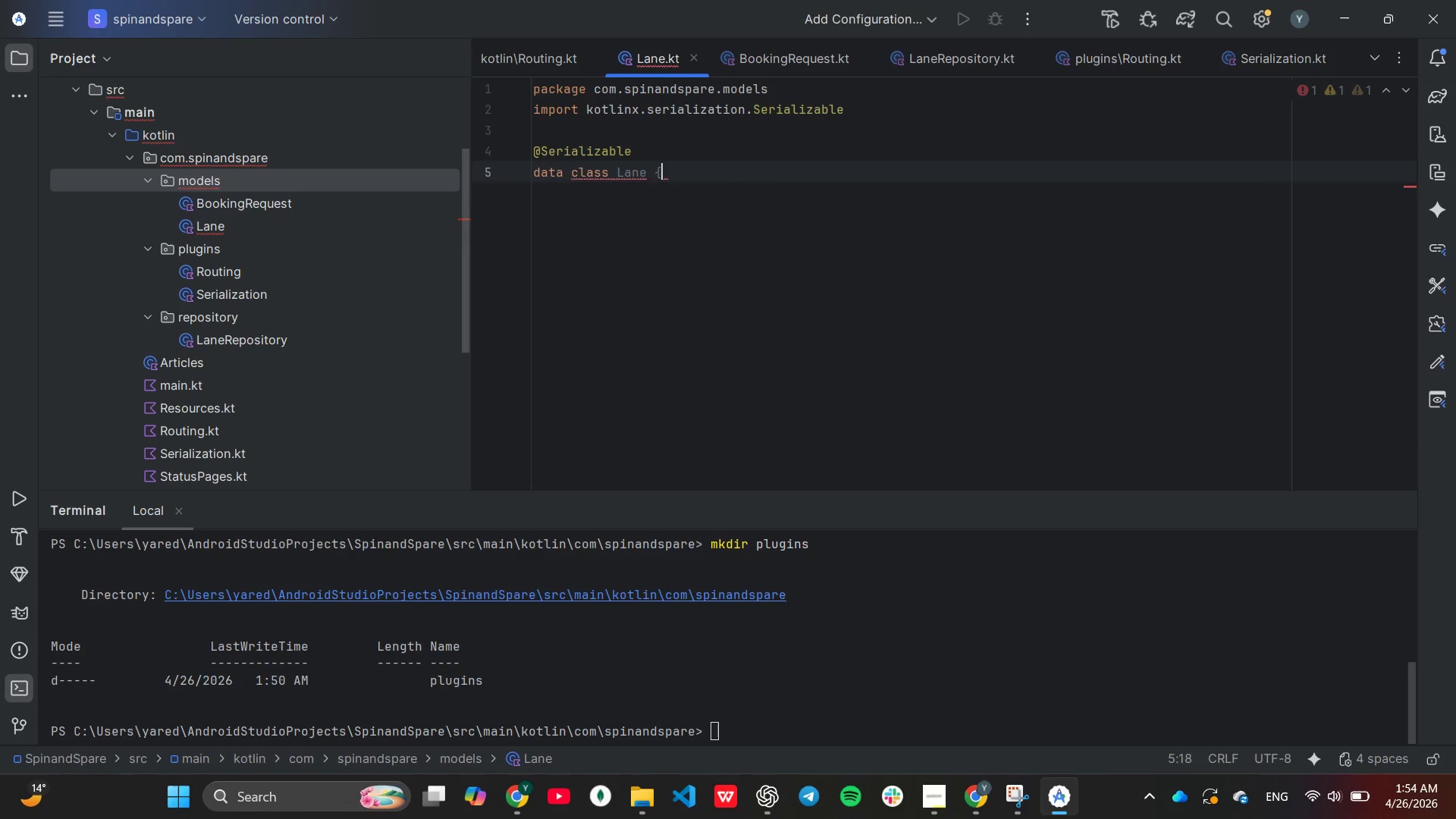 
key(Backspace)
 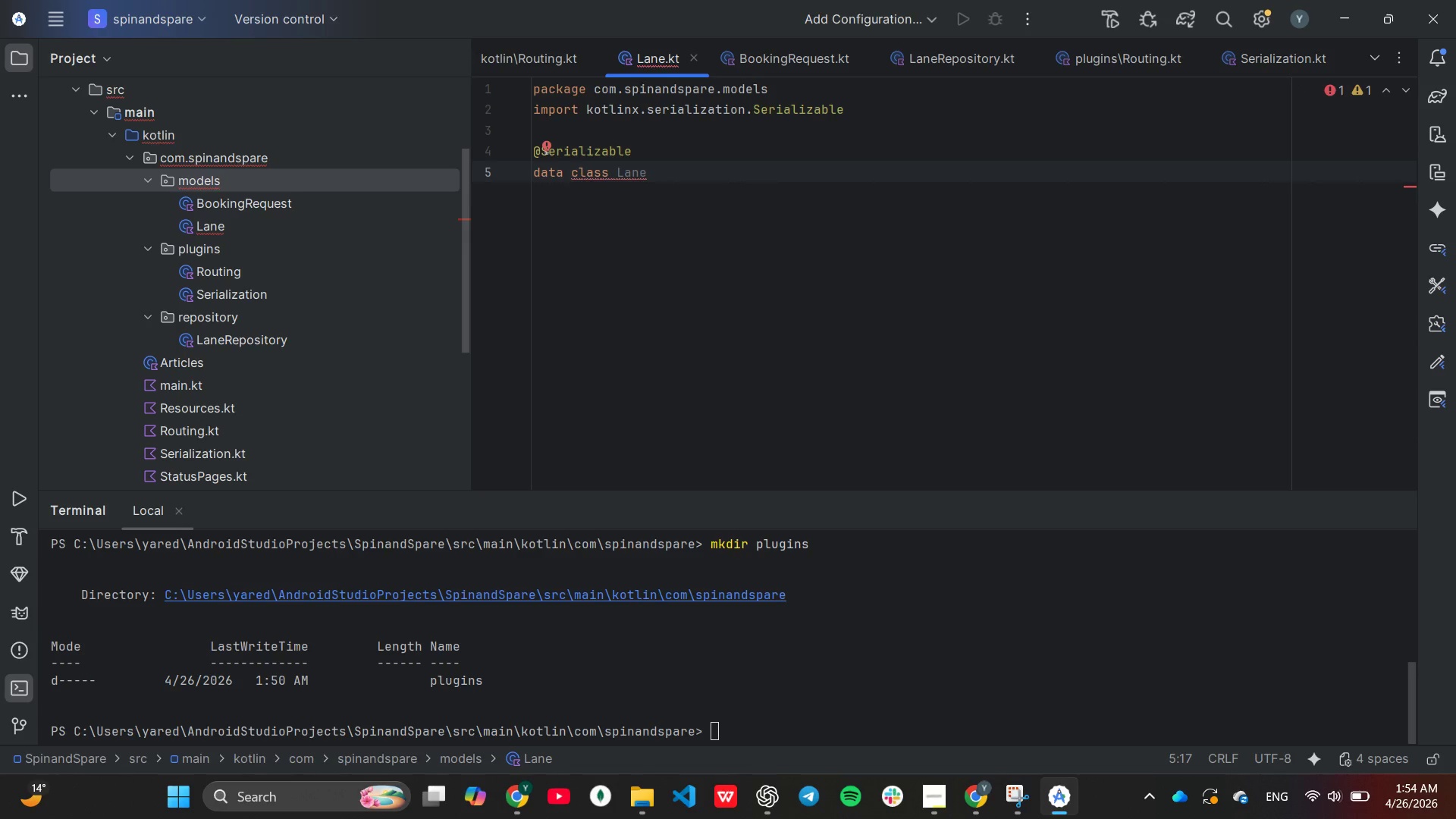 
key(Shift+ShiftLeft)
 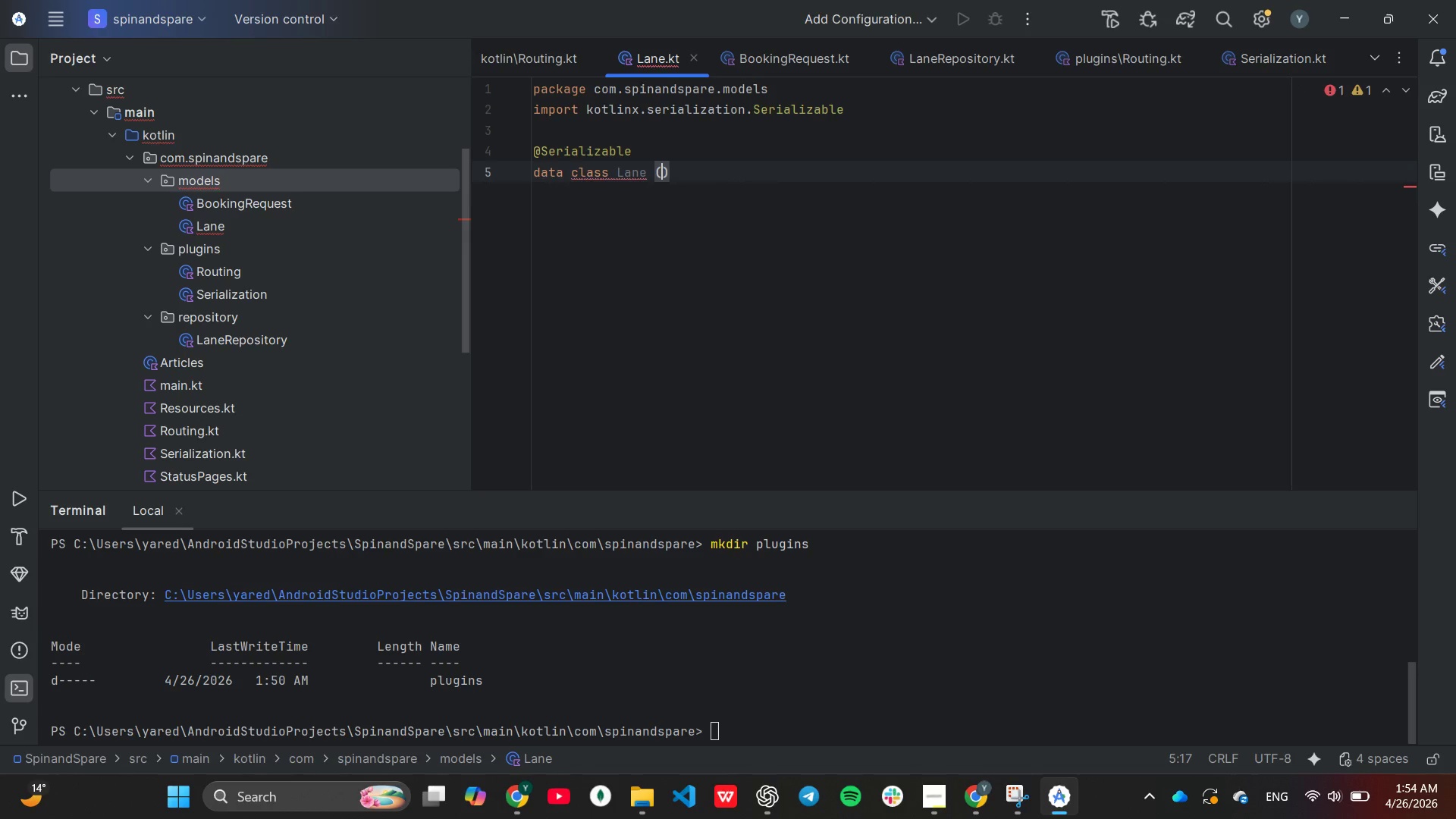 
key(Shift+9)
 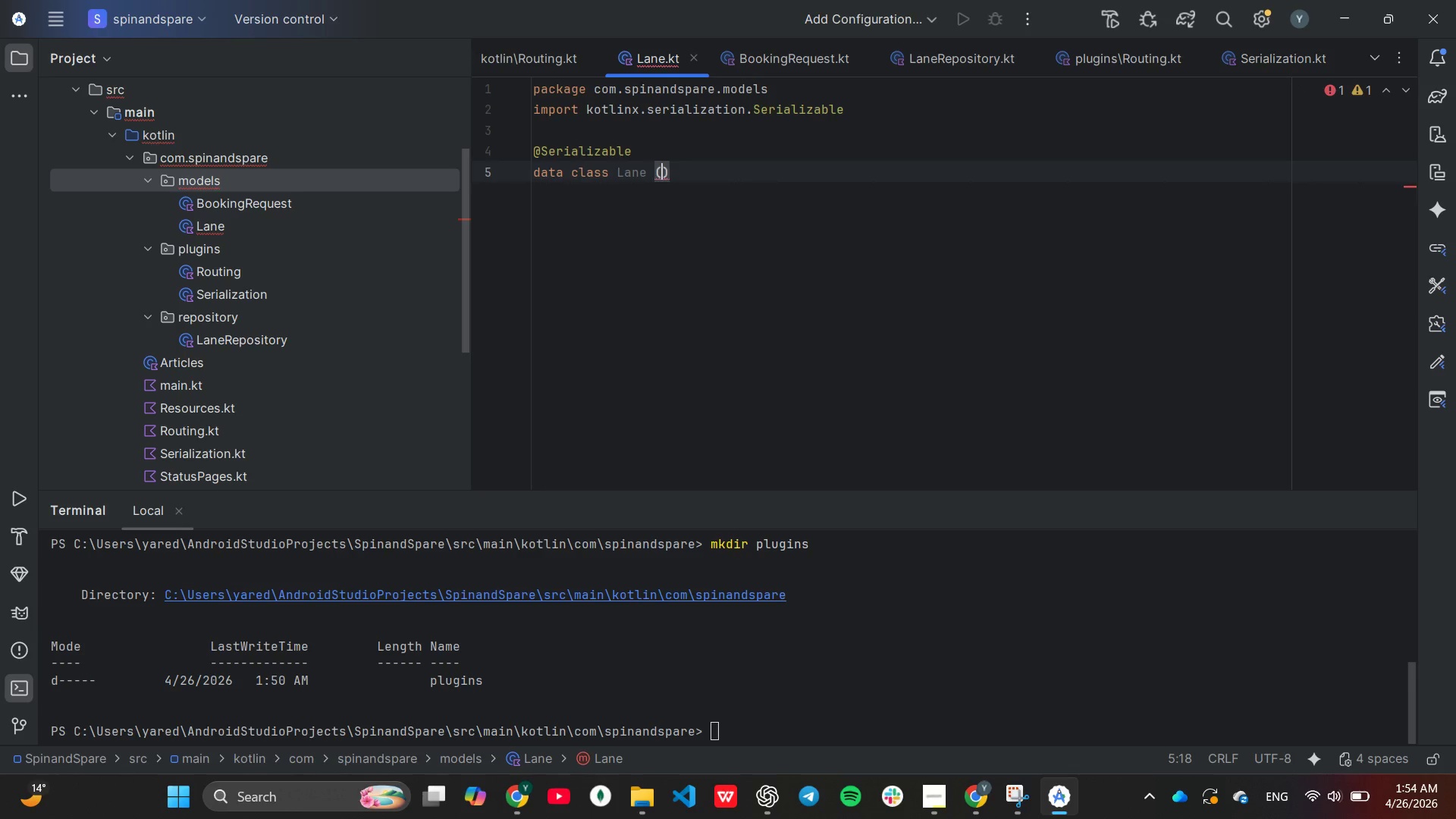 
key(Enter)
 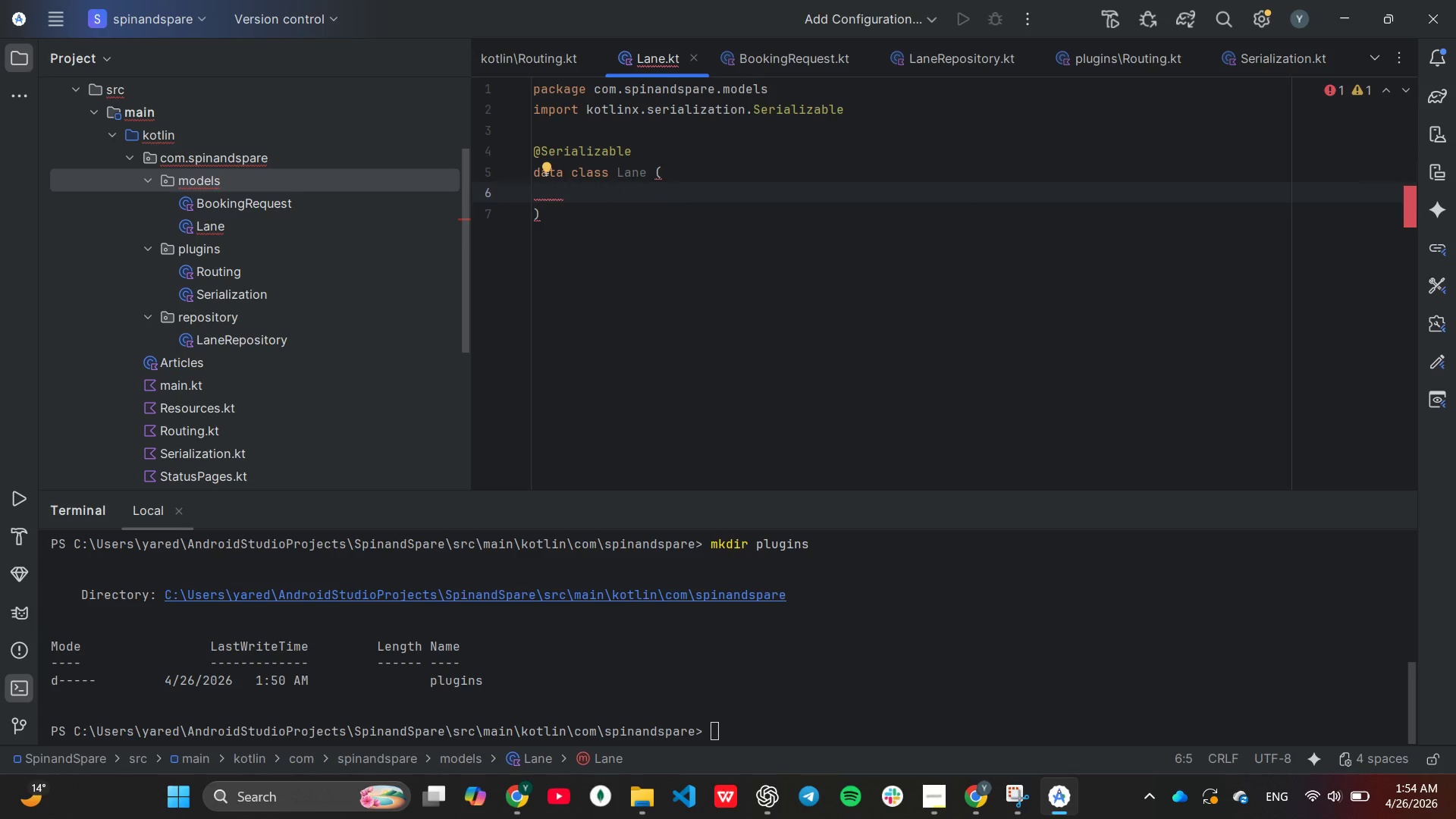 
type(val id: Int,)
 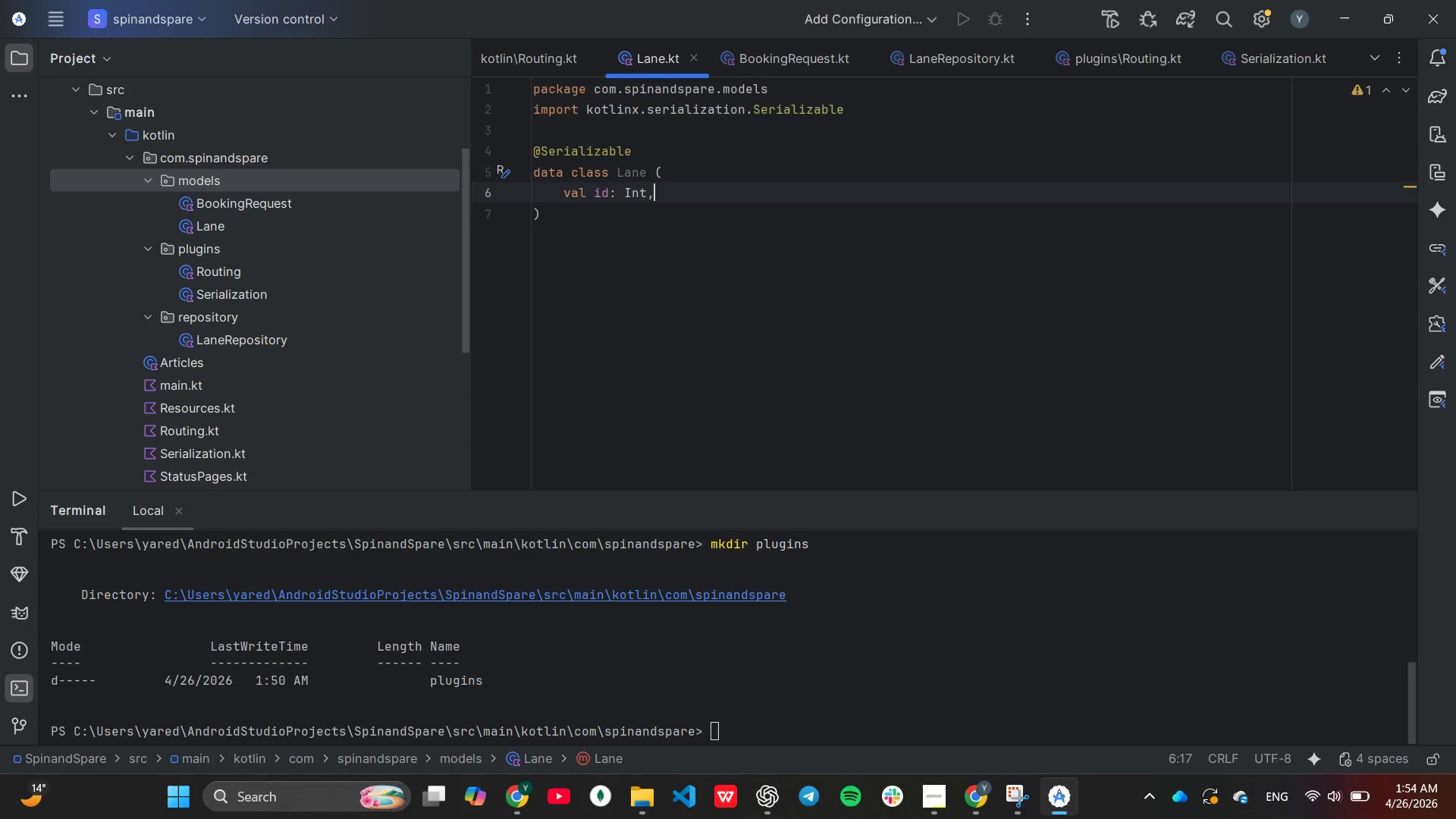 
key(Enter)
 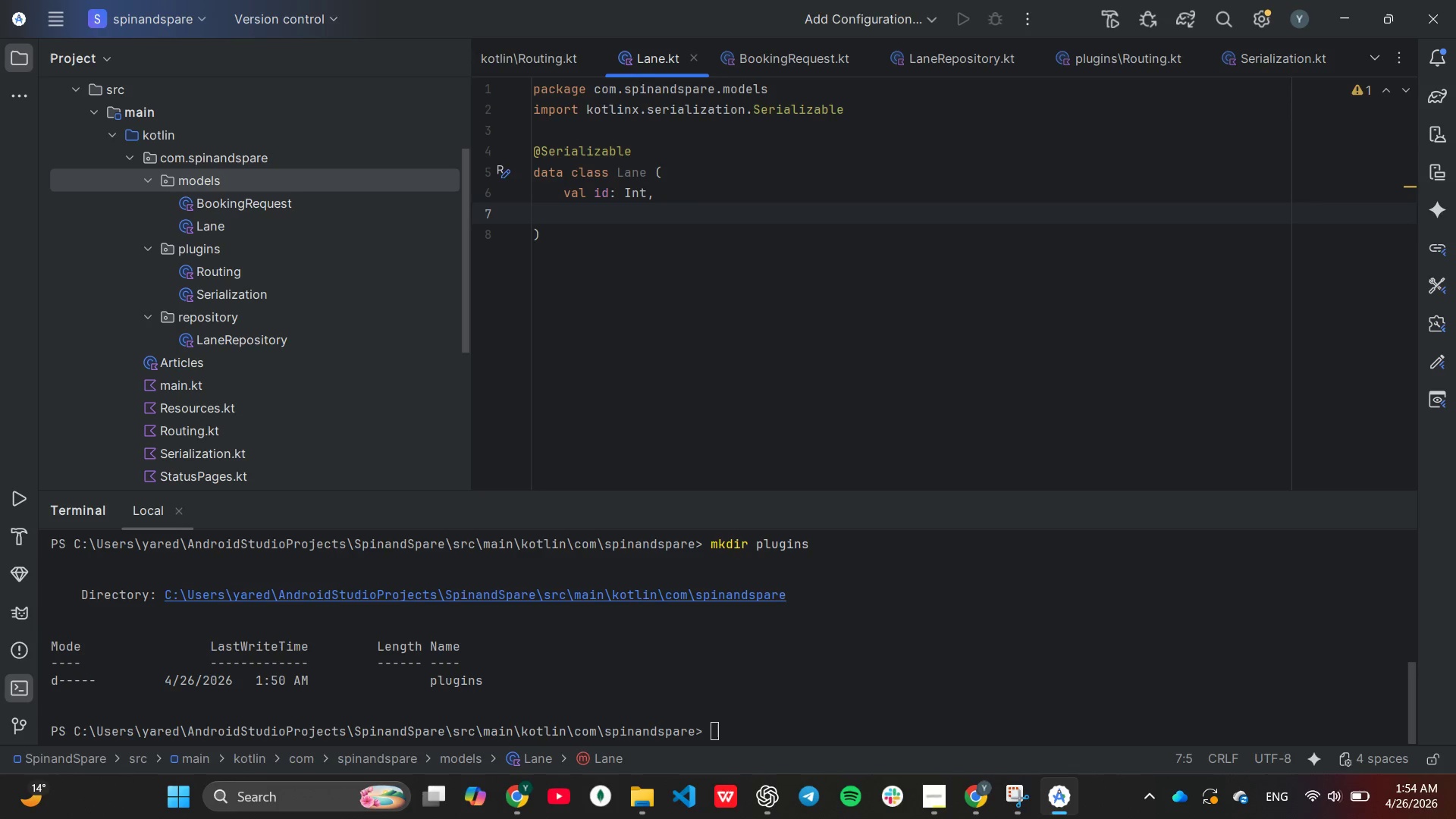 
type(var status)
key(Tab)
key(Backspace)
 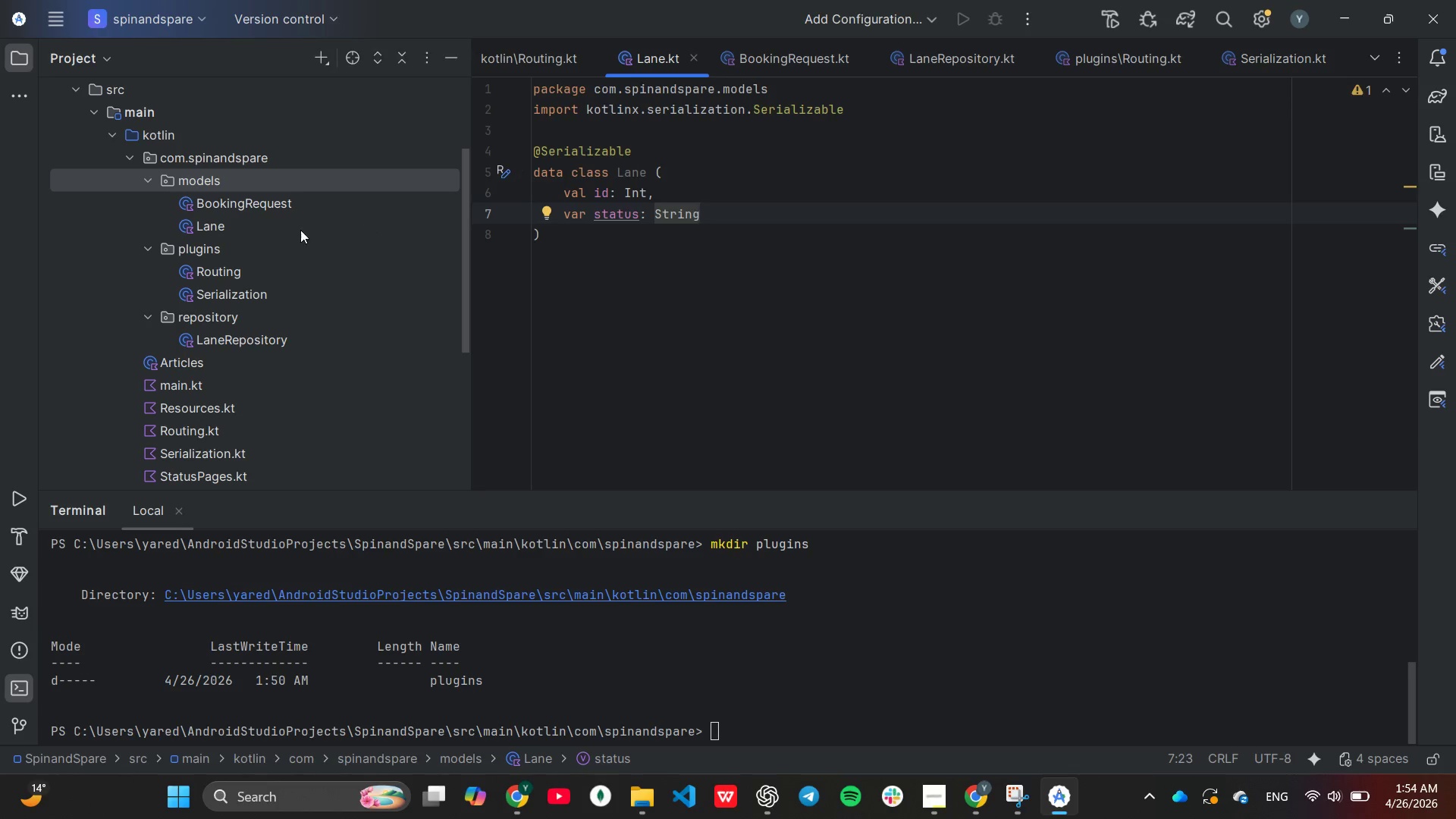 
double_click([273, 202])
 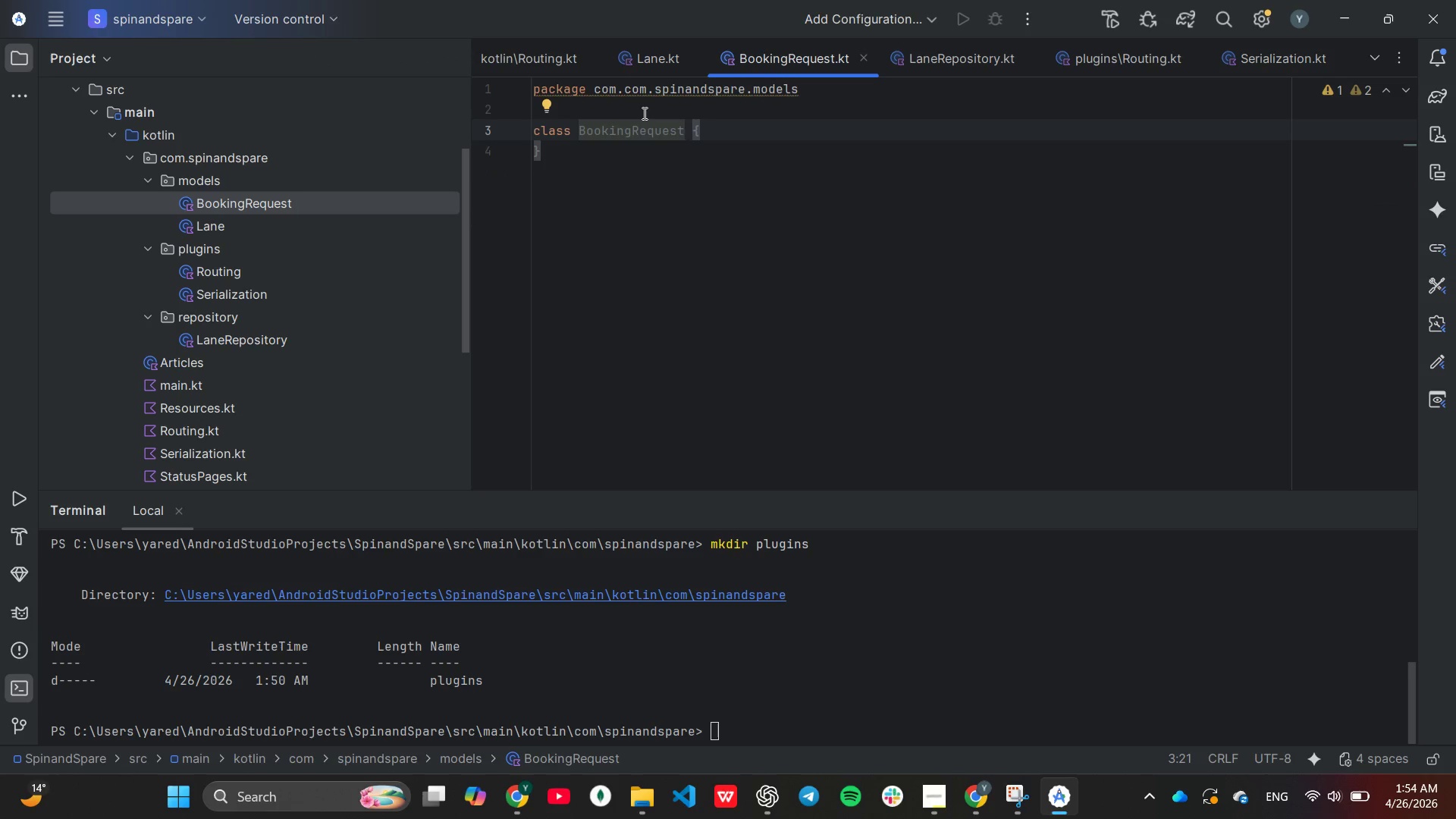 
left_click([640, 86])
 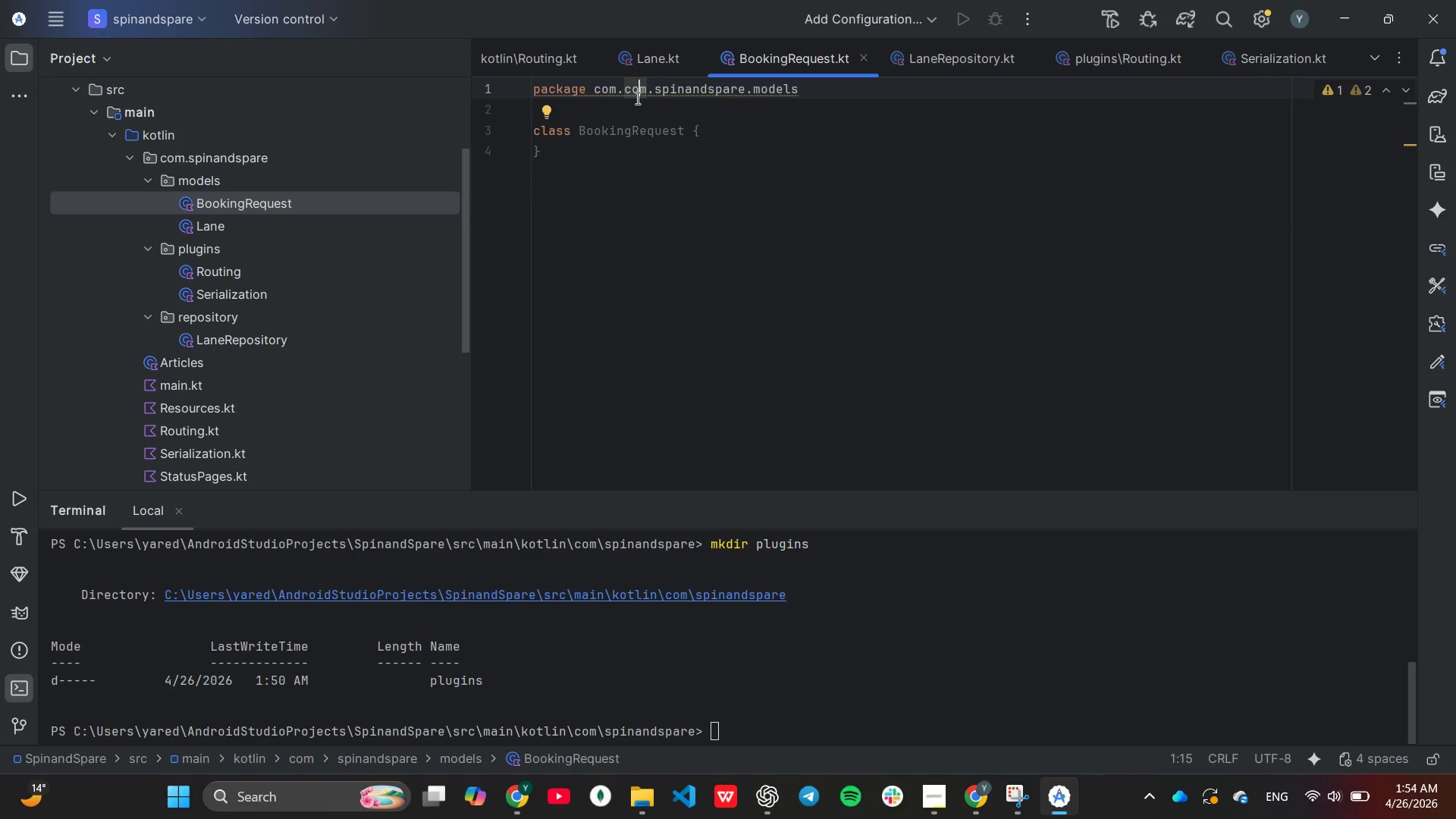 
key(ArrowRight)
 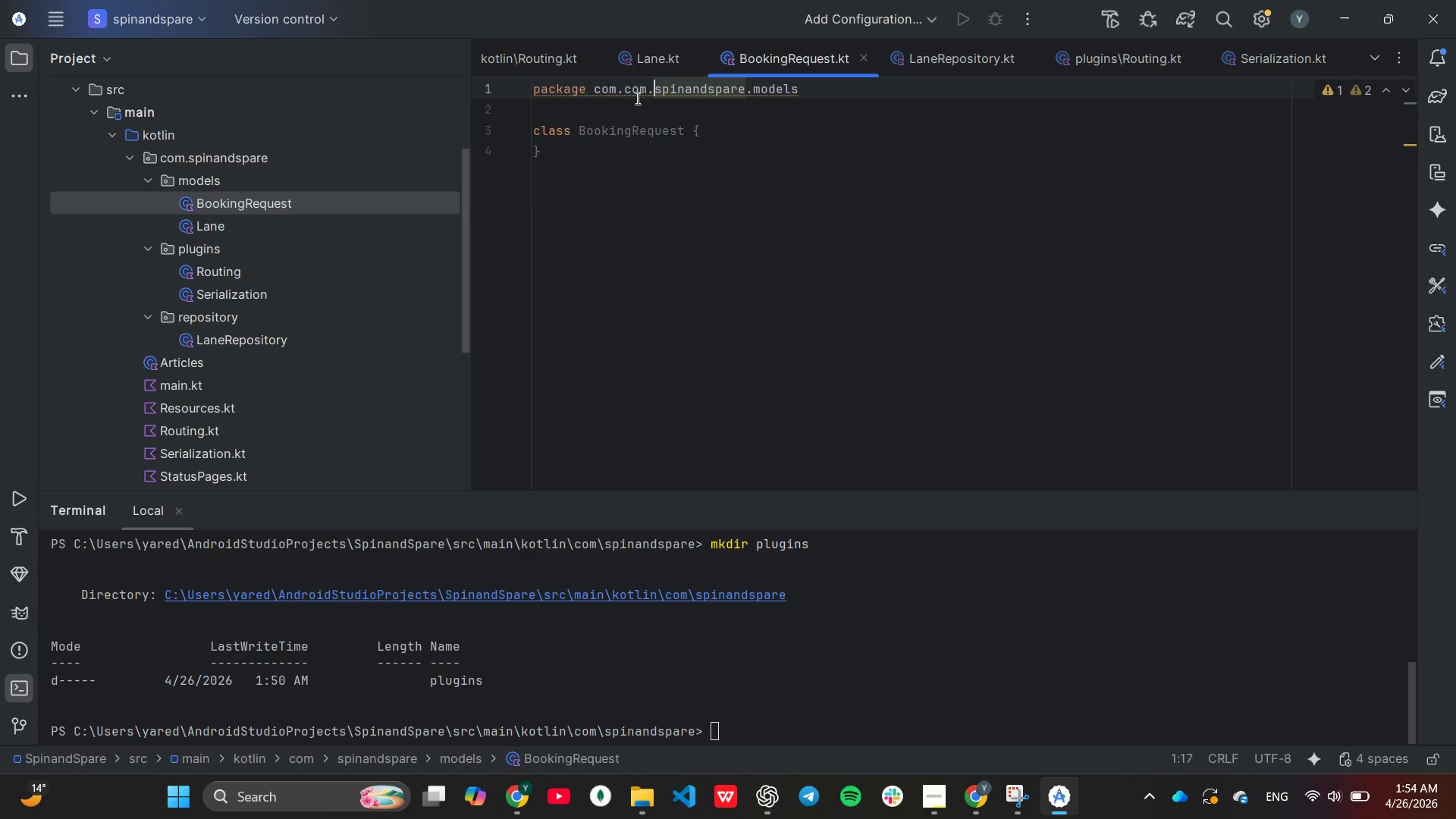 
key(ArrowRight)
 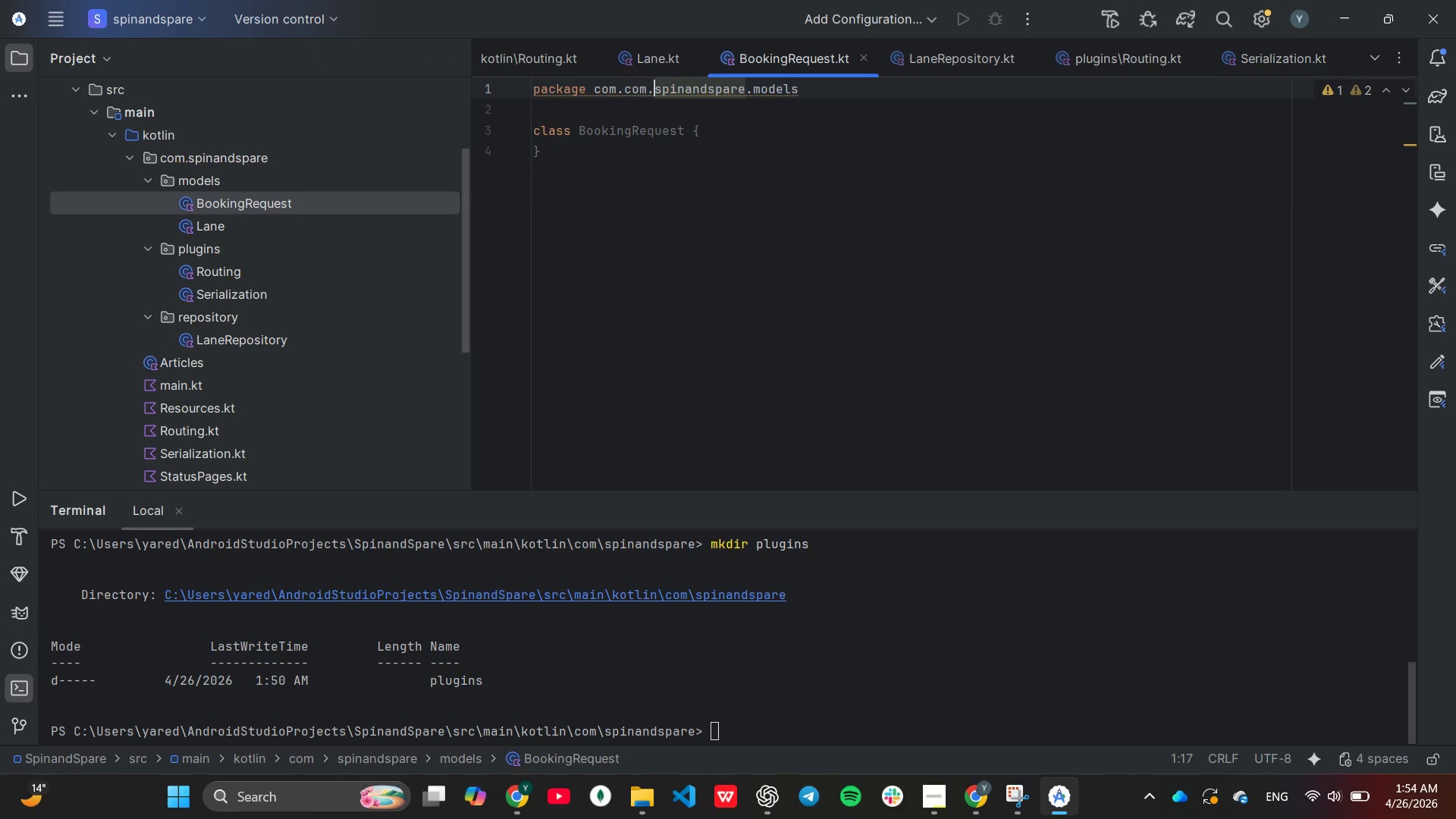 
key(Backspace)
 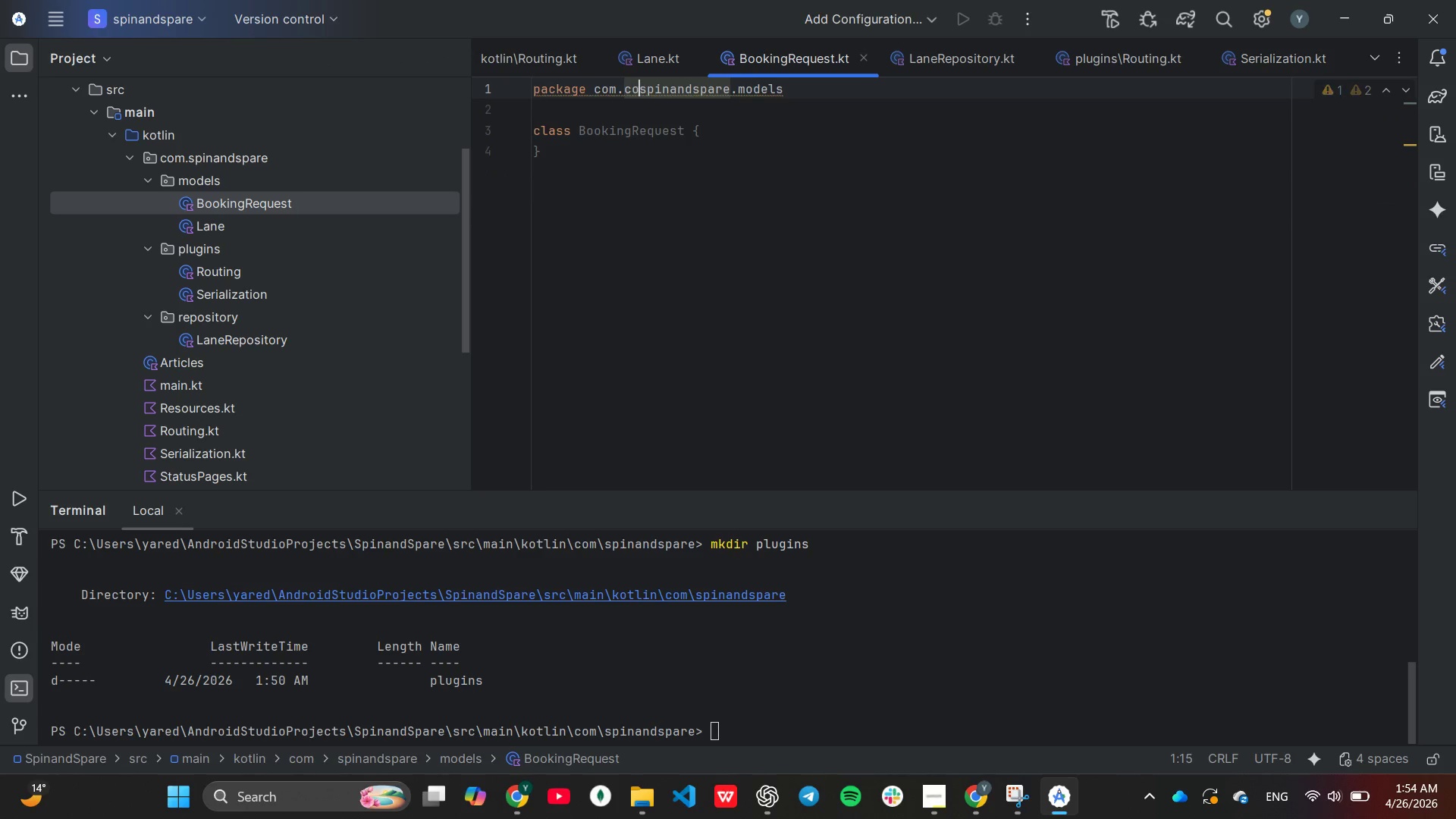 
key(Backspace)
 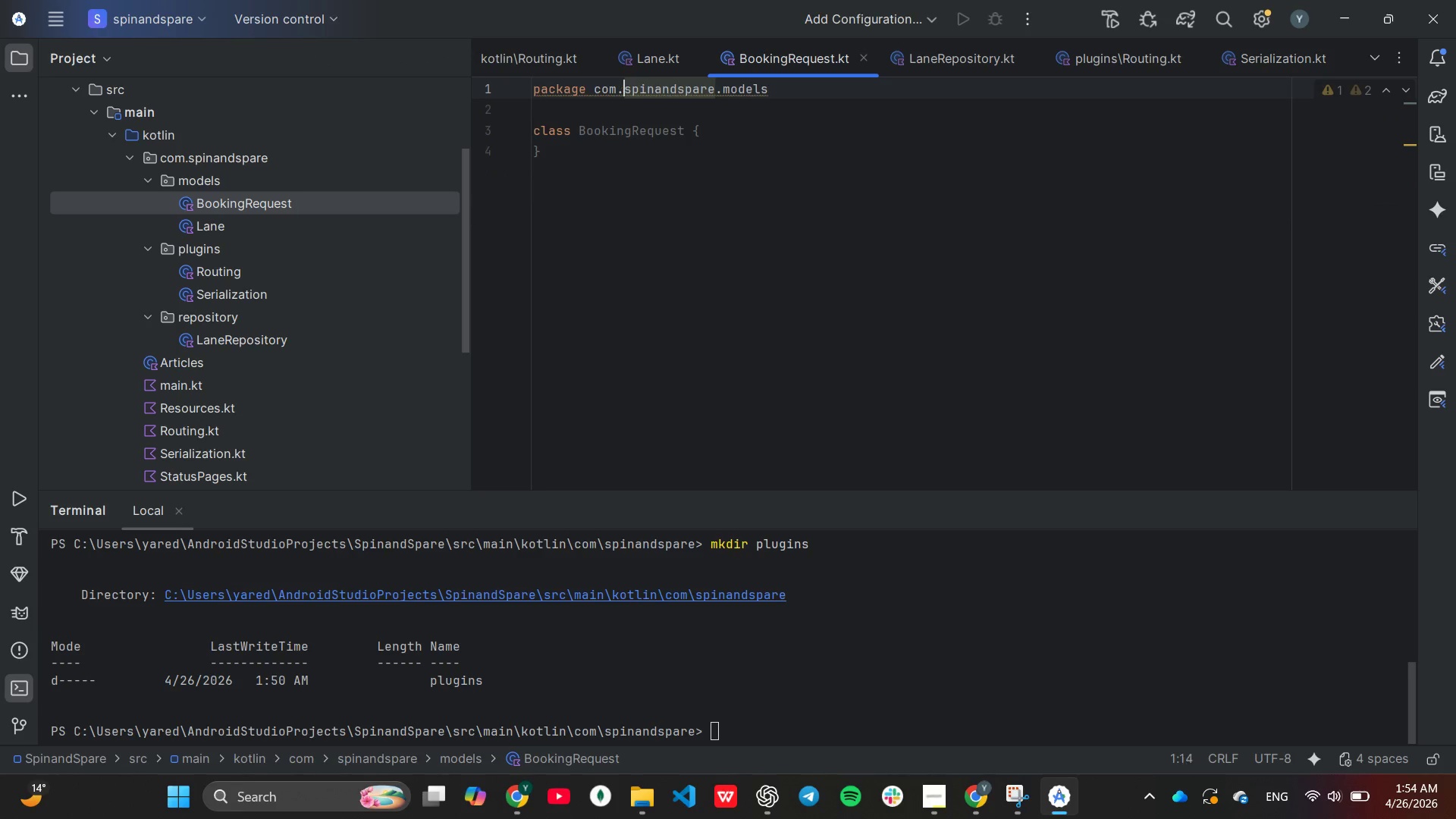 
key(Backspace)
 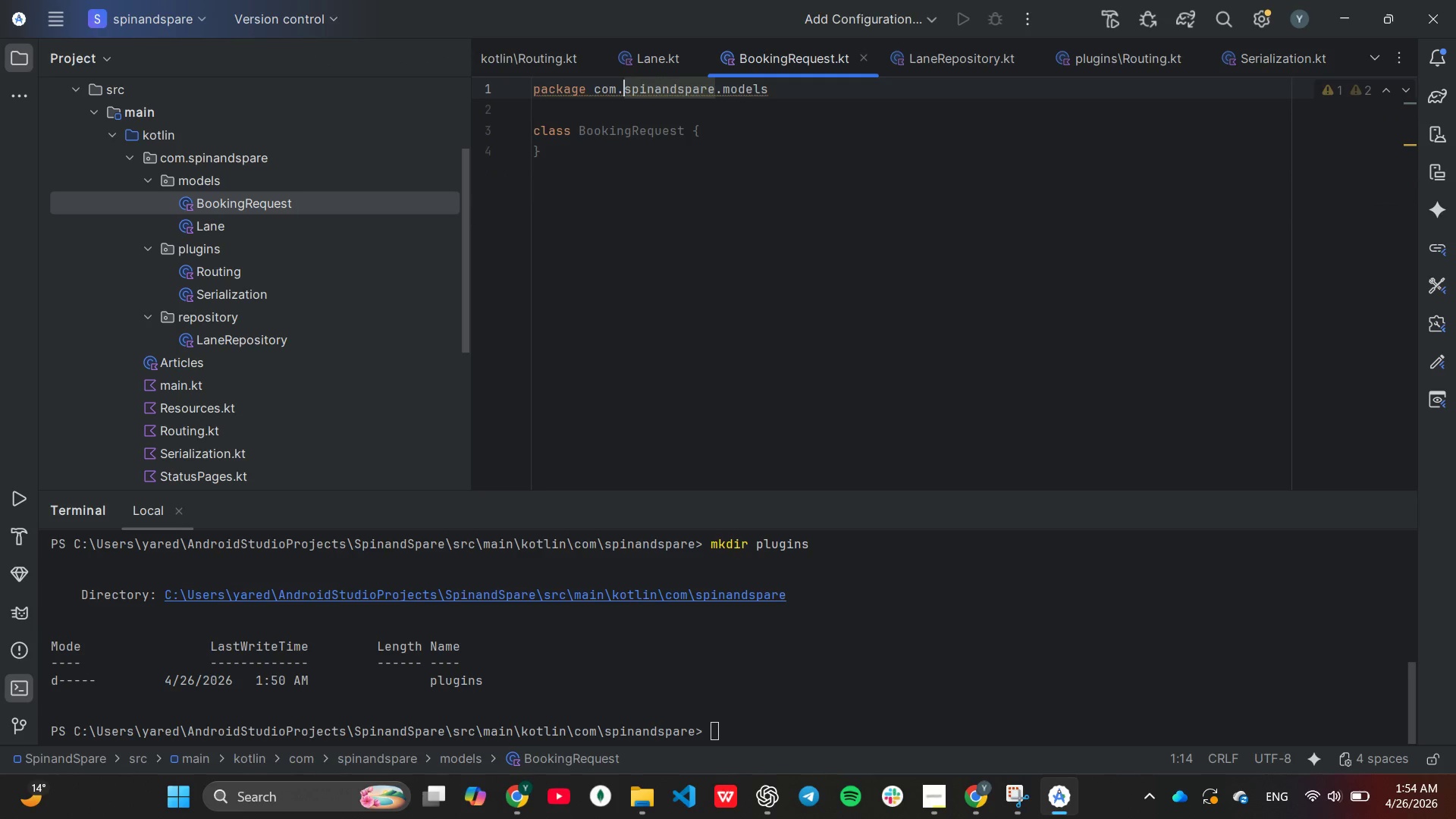 
key(Backspace)
 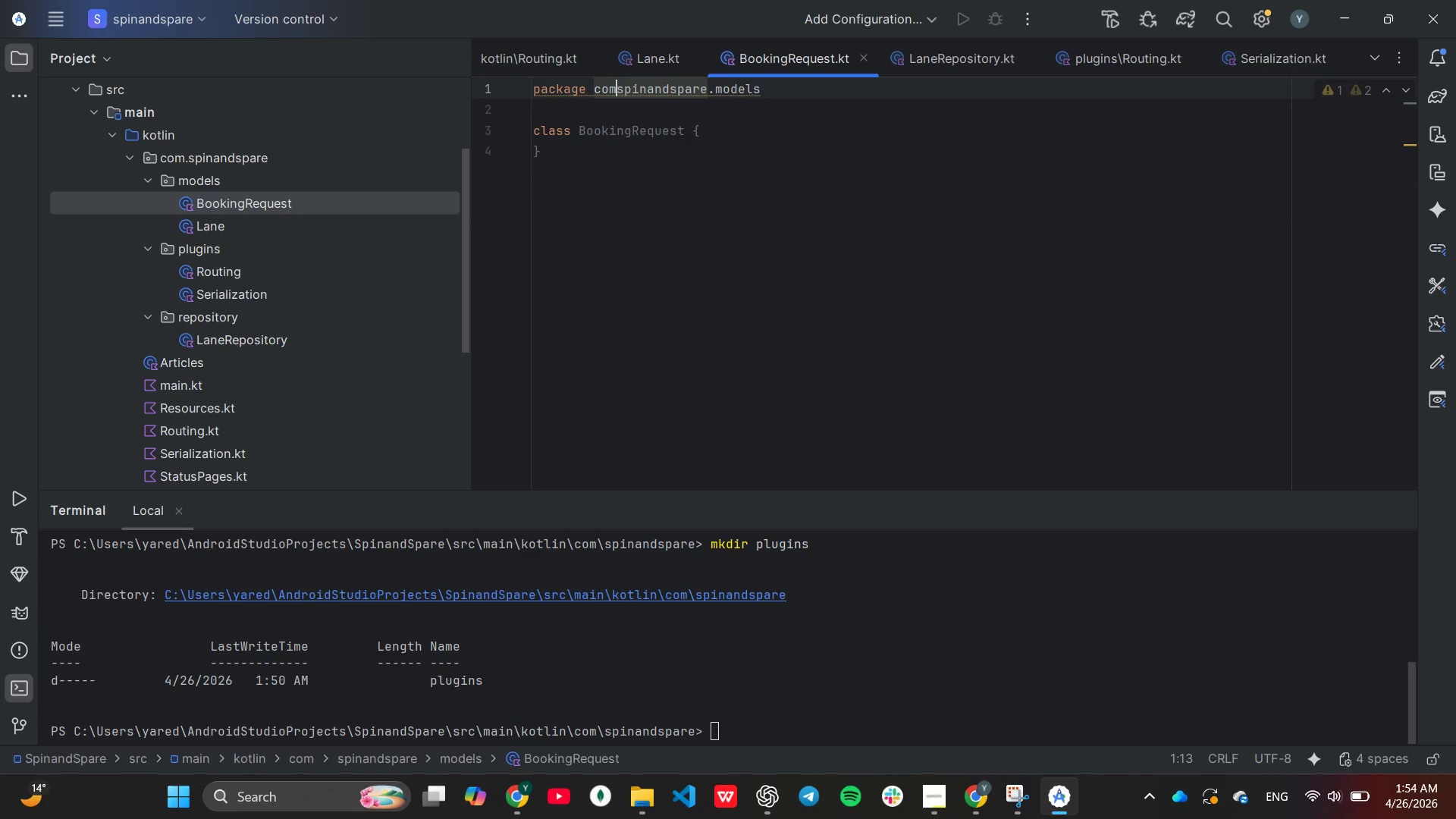 
key(Backspace)
 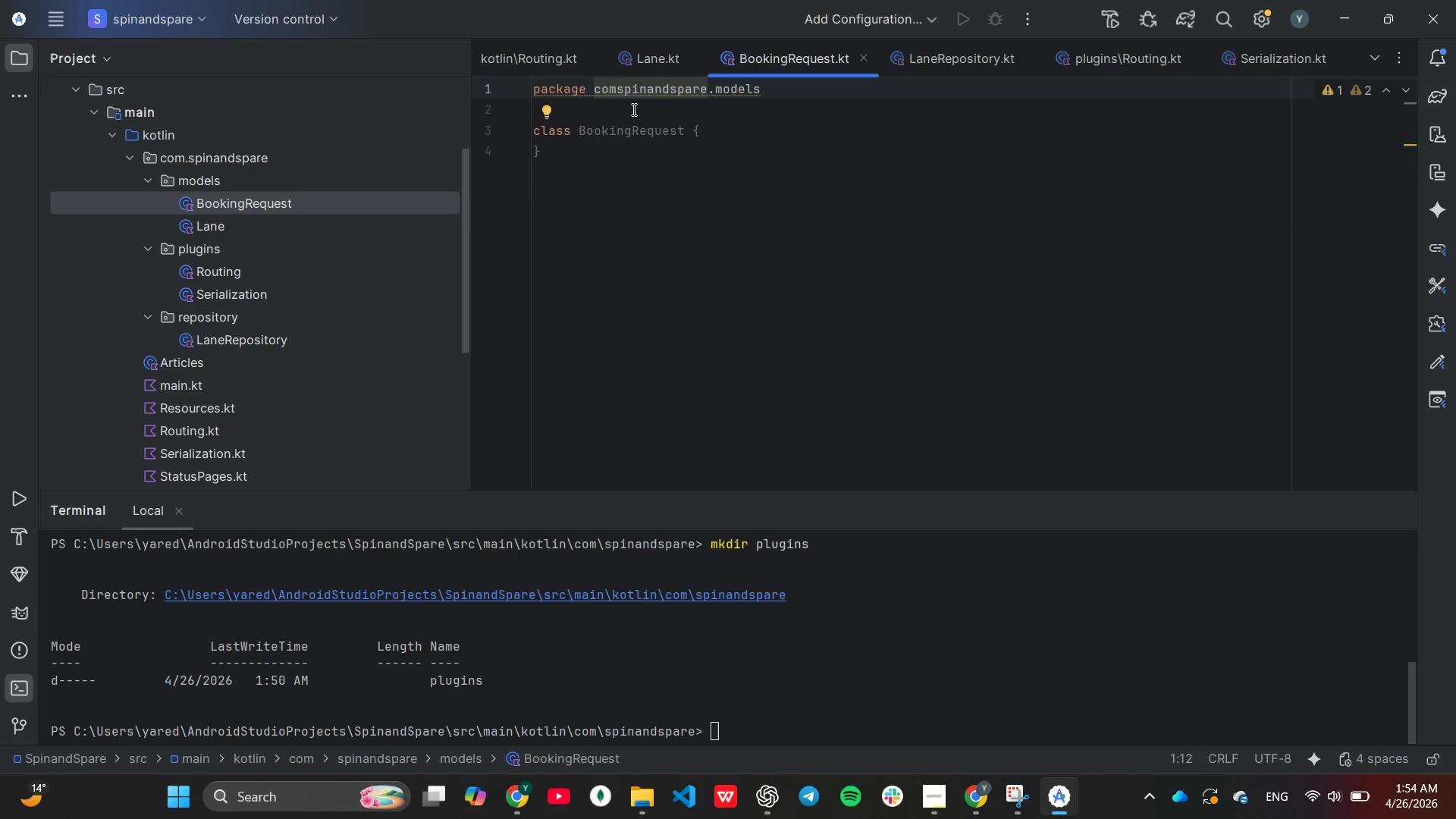 
key(Period)
 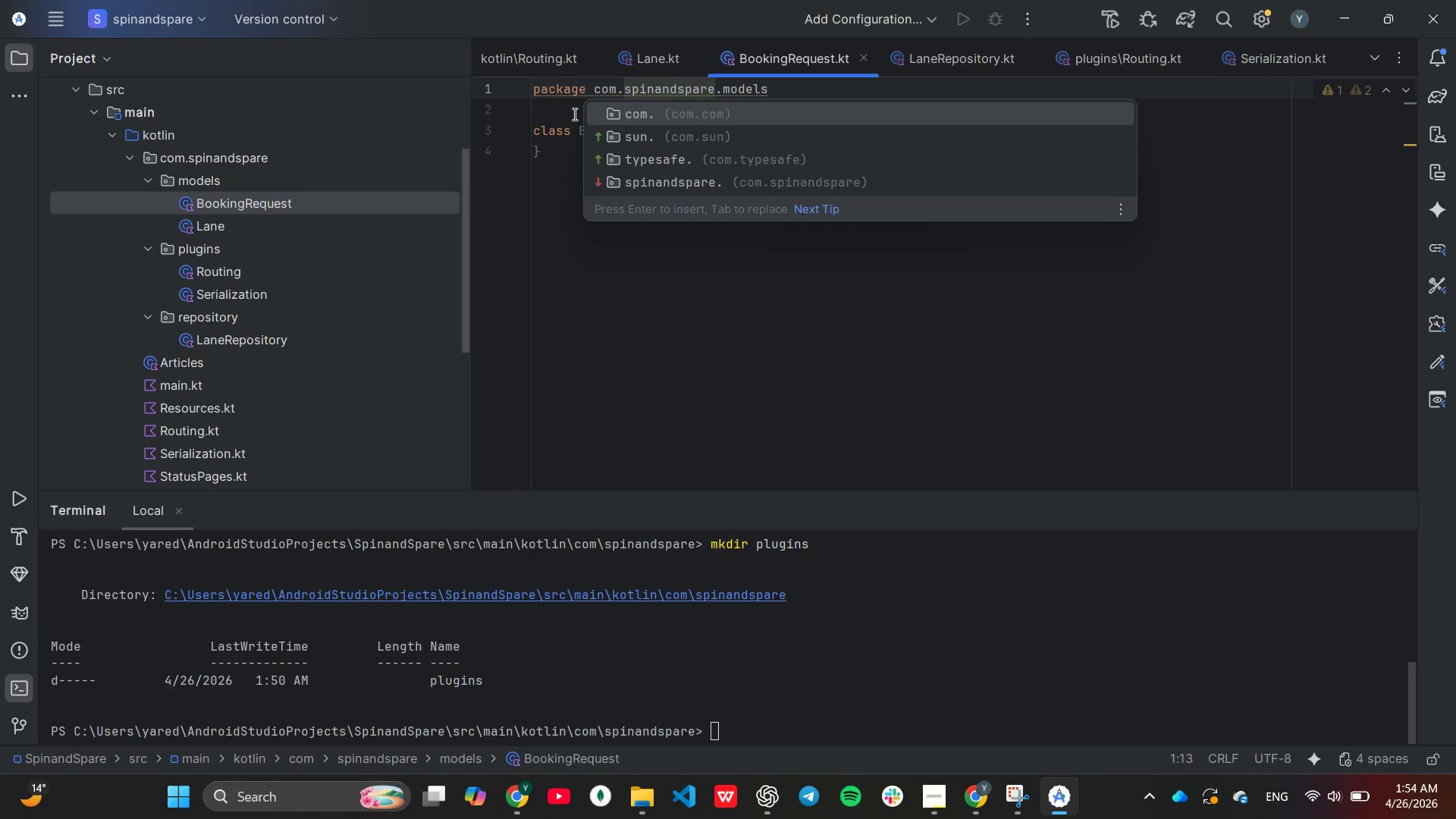 
left_click([573, 114])
 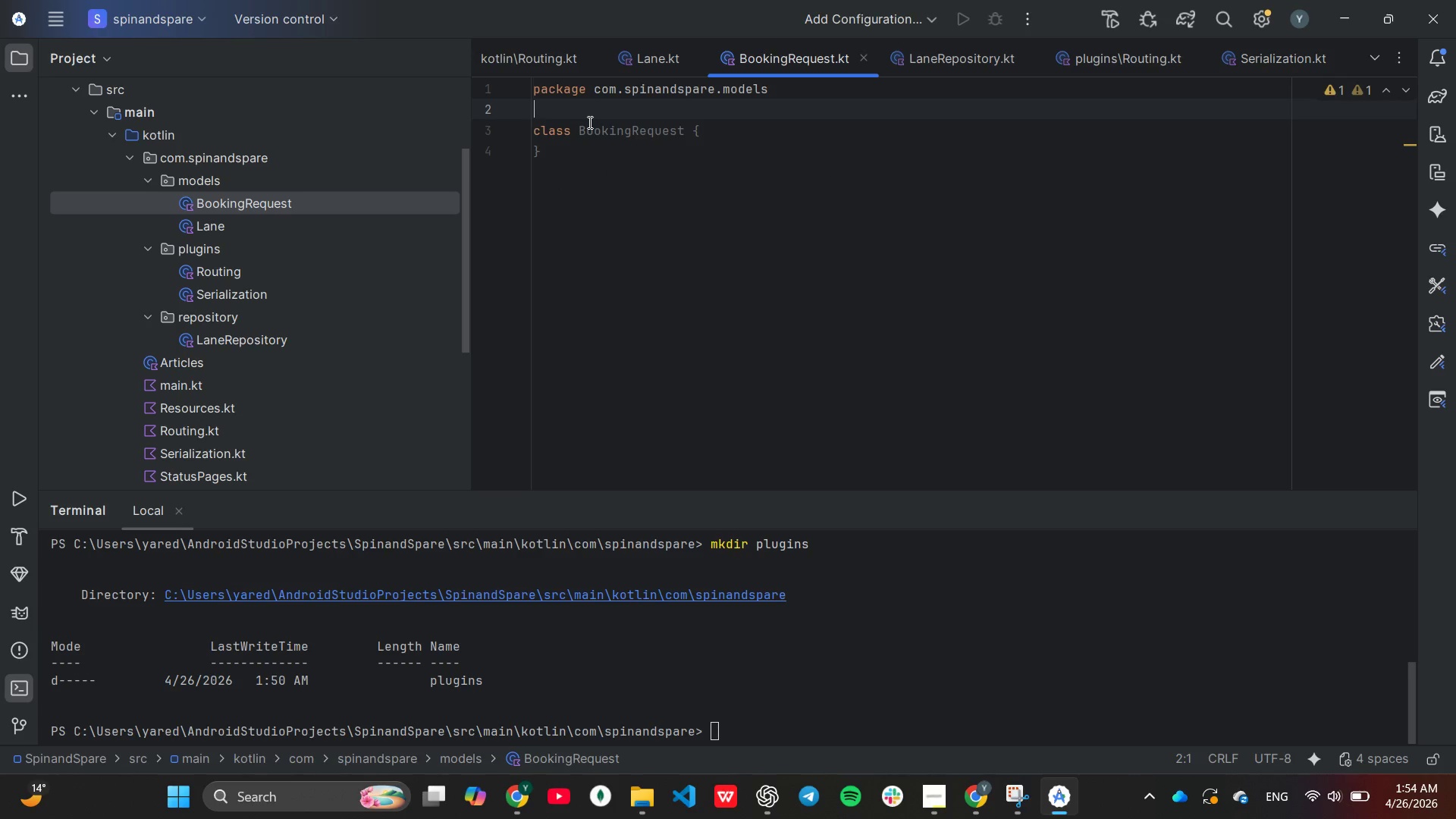 
type(im)
 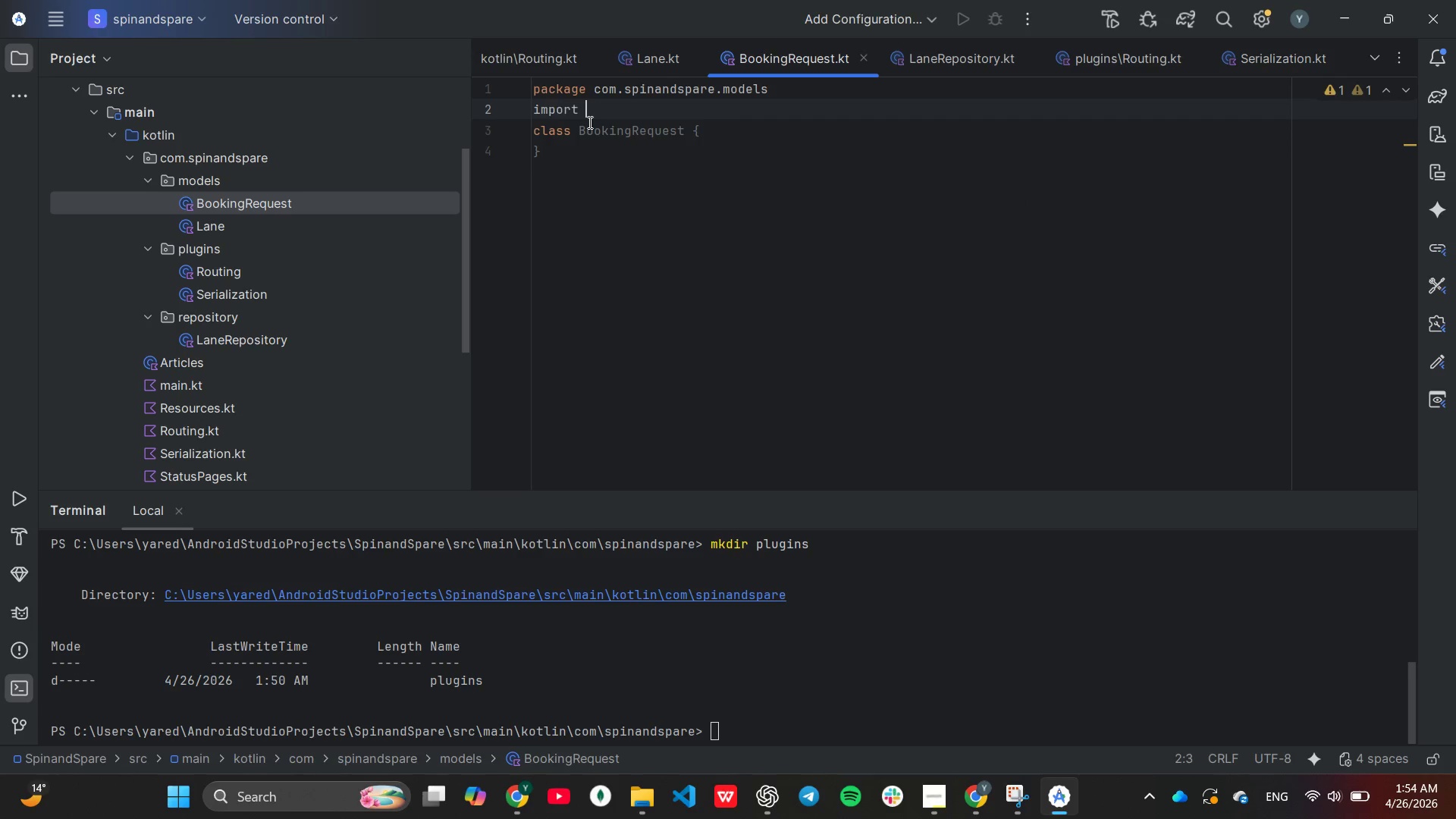 
key(Enter)
 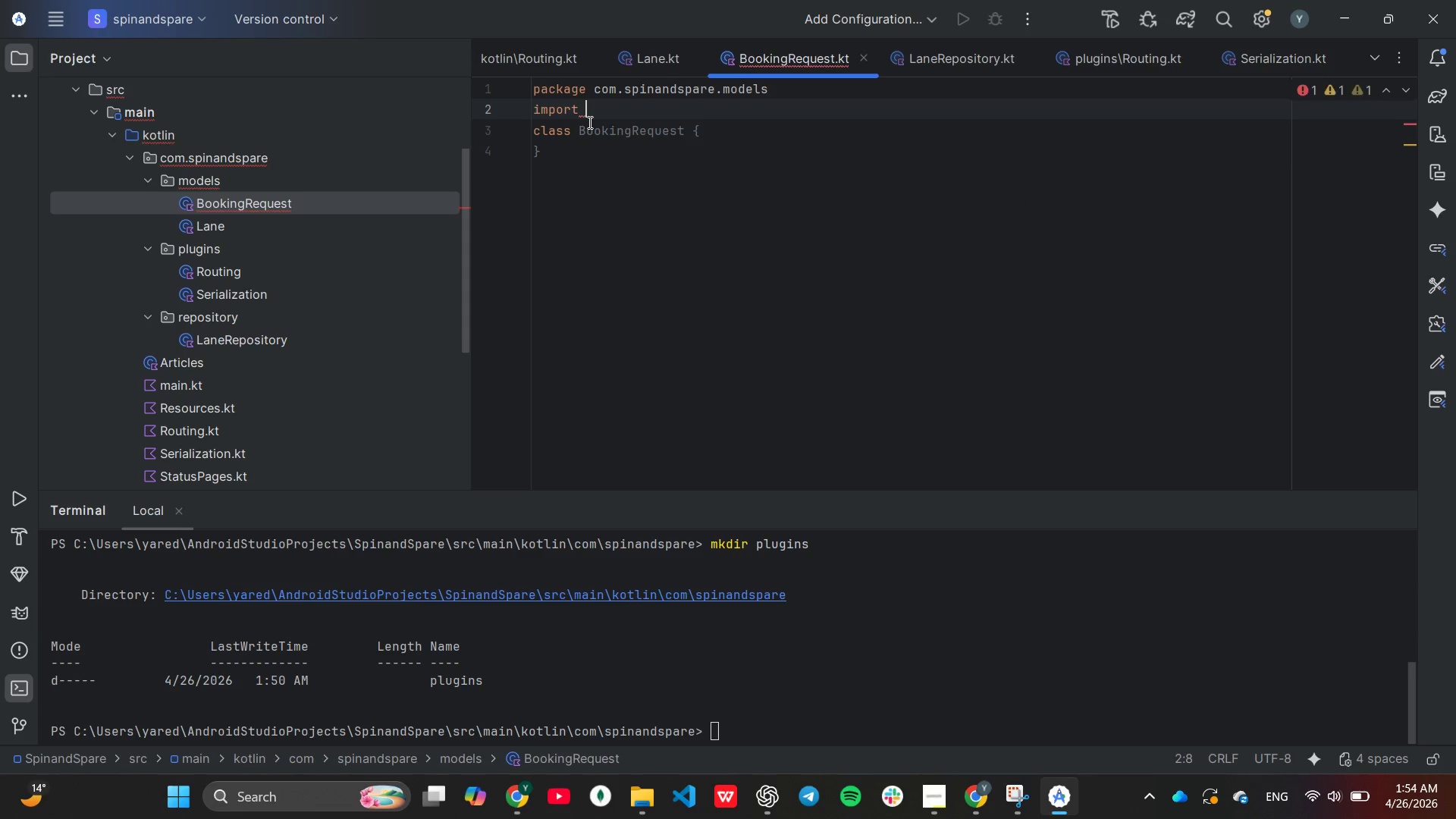 
type(ko)
 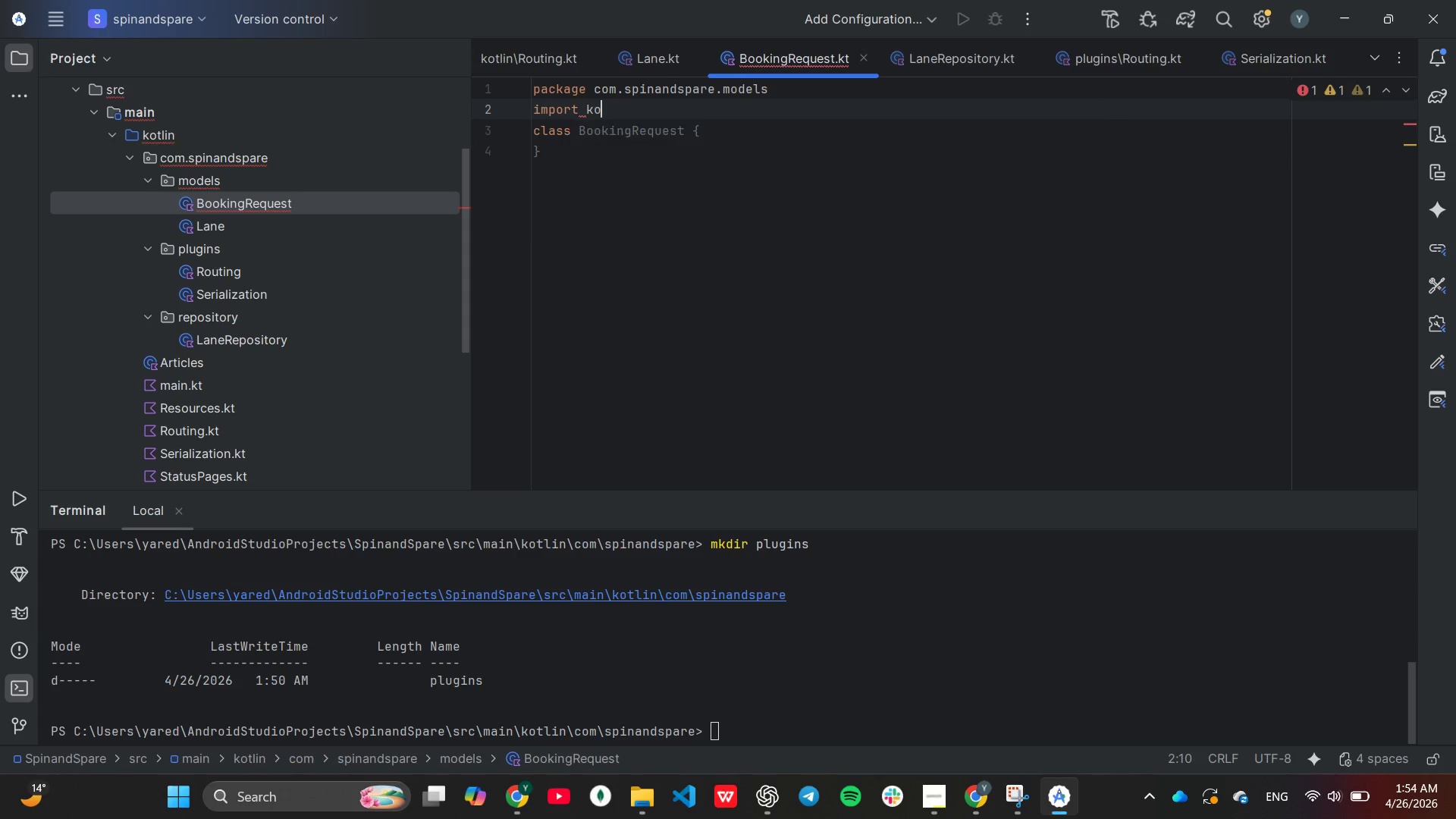 
key(Enter)
 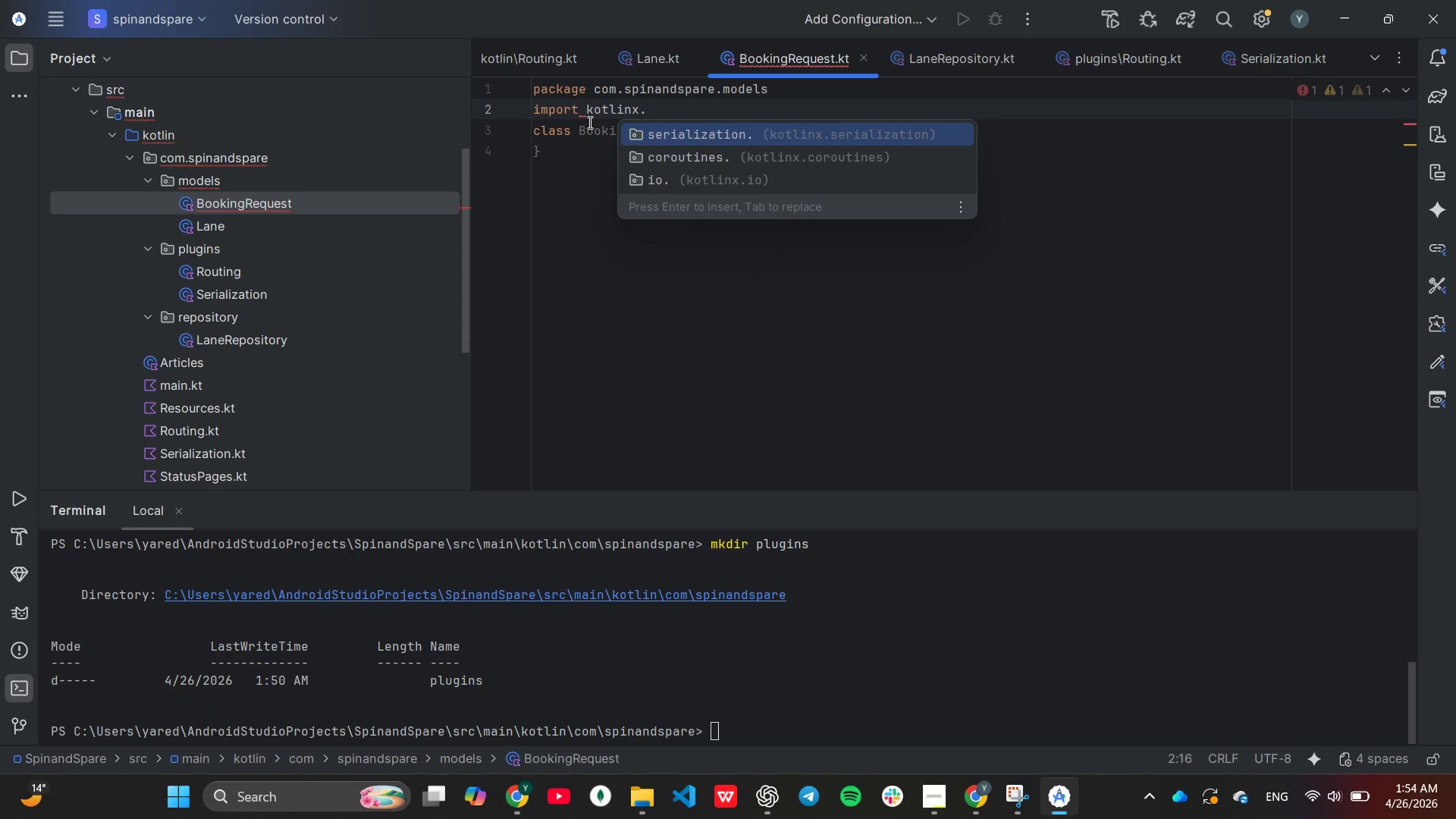 
key(Enter)
 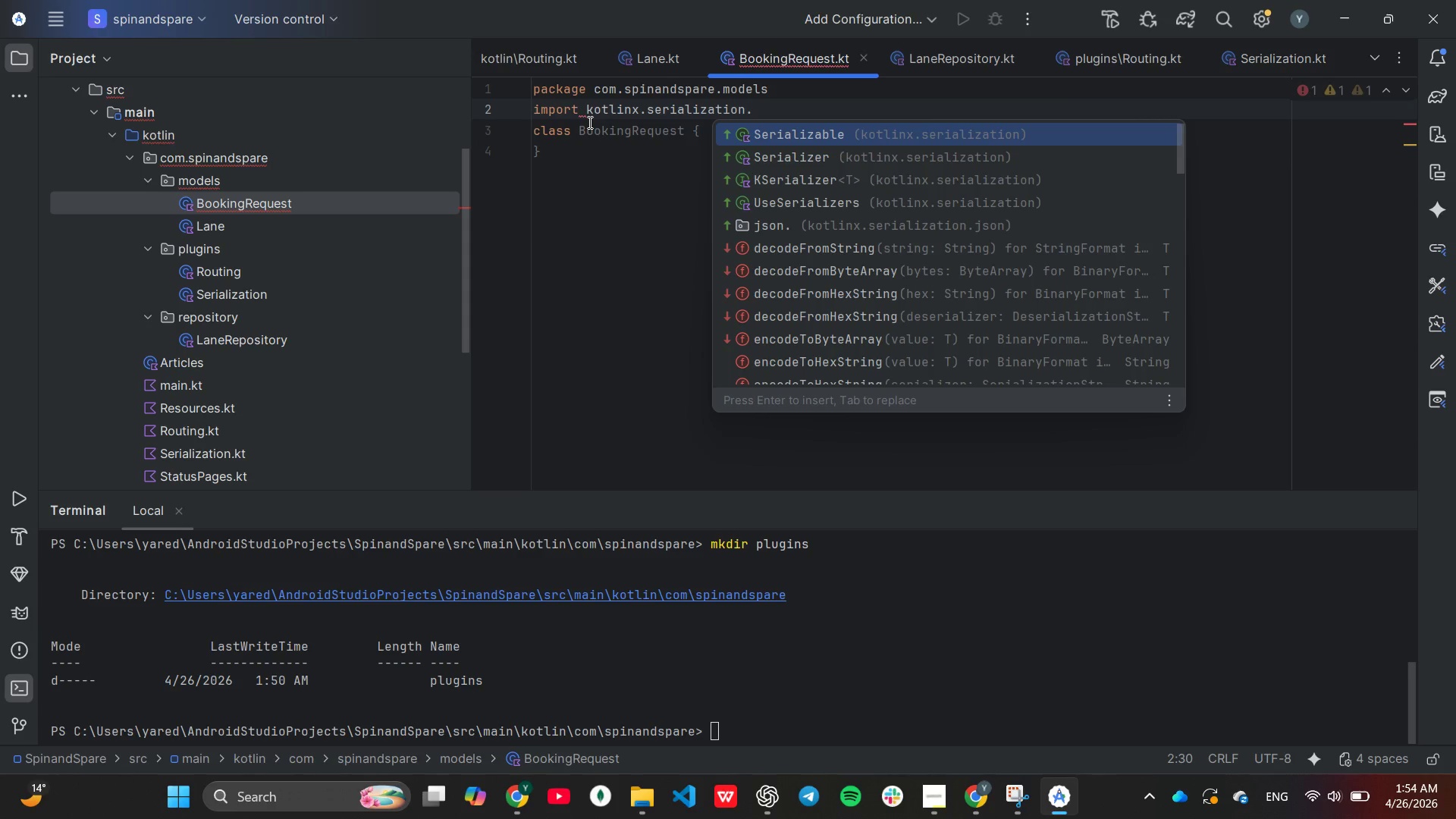 
key(Enter)
 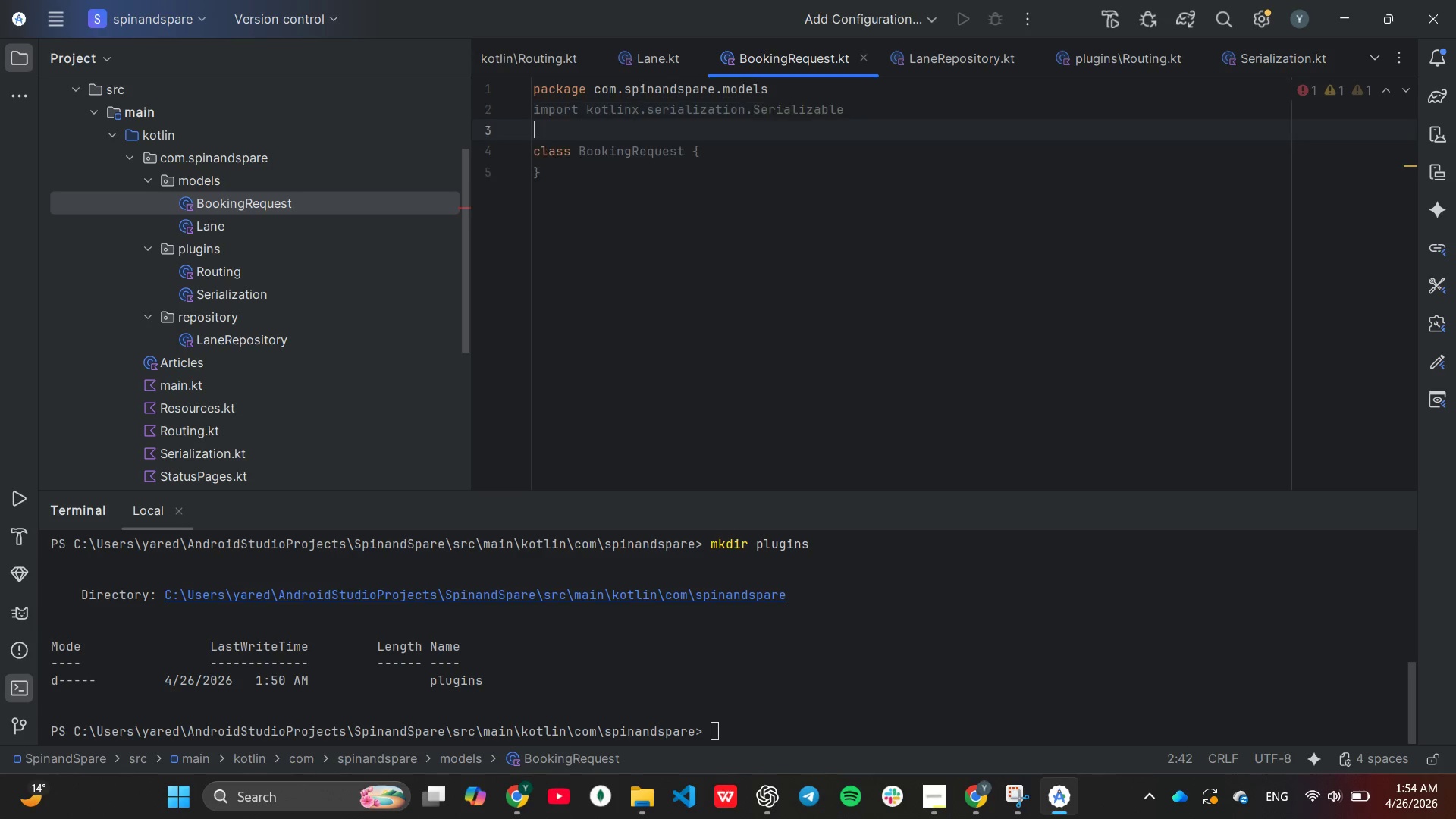 
key(Enter)
 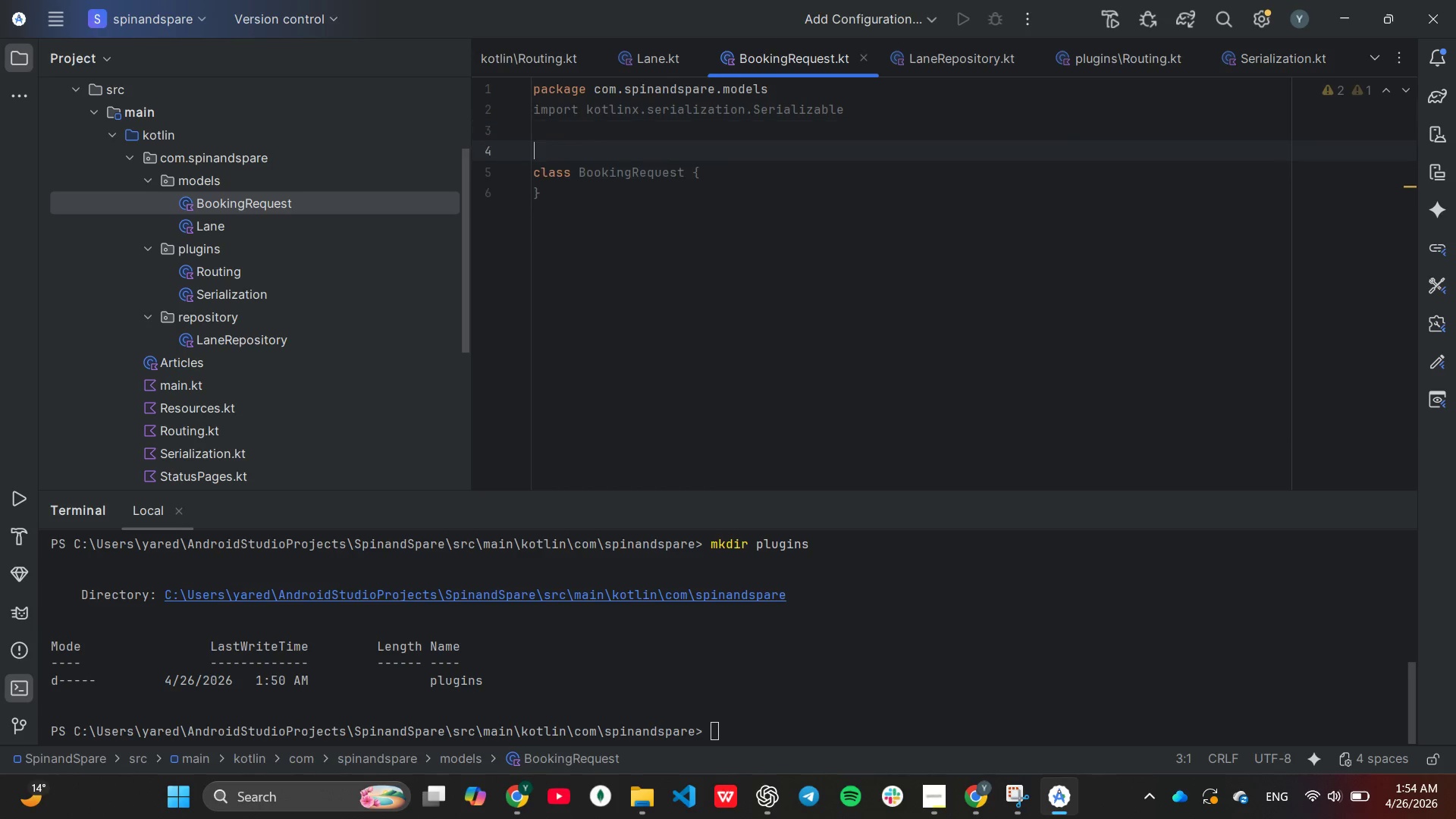 
key(Enter)
 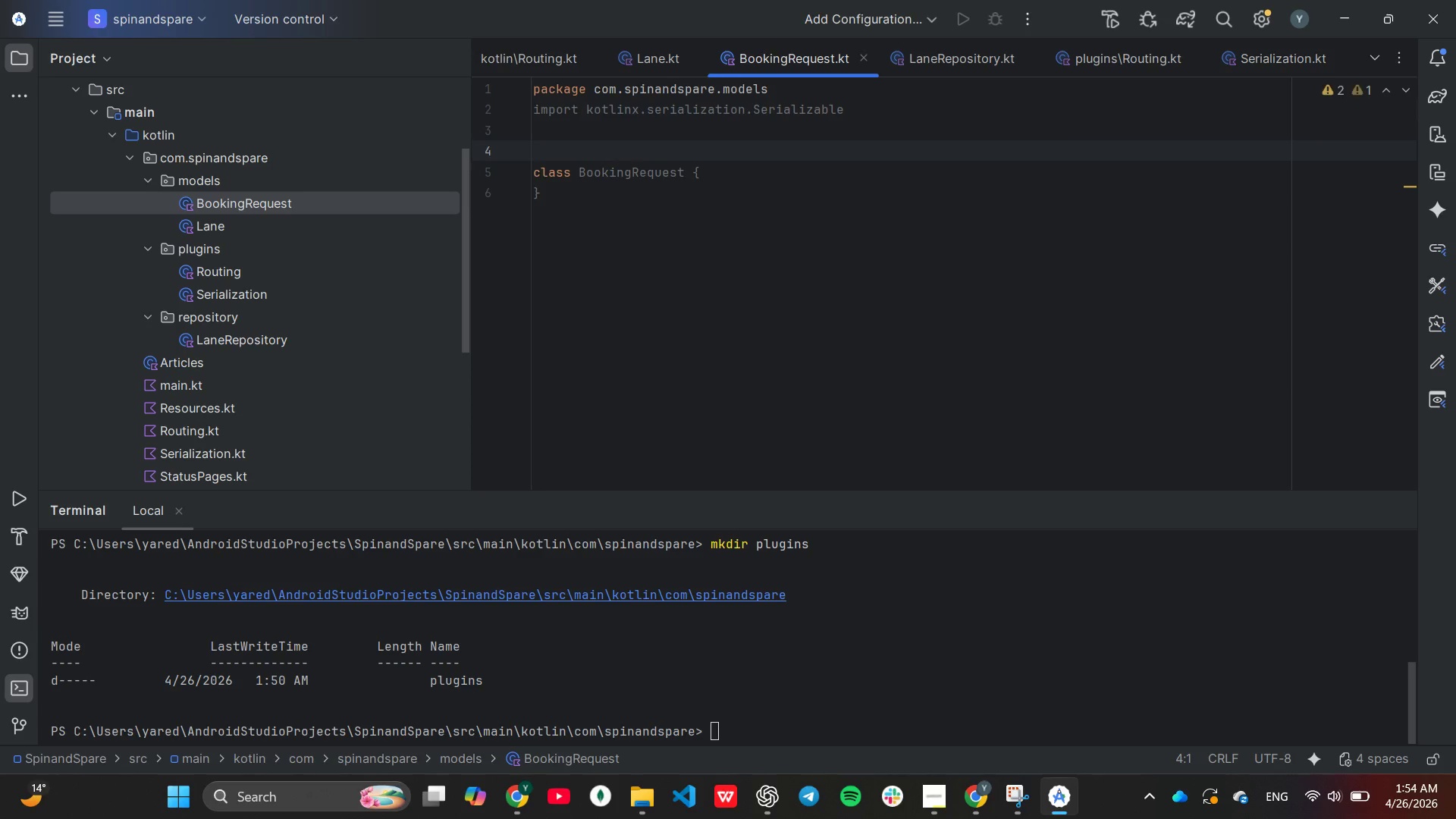 
key(Shift+2)
 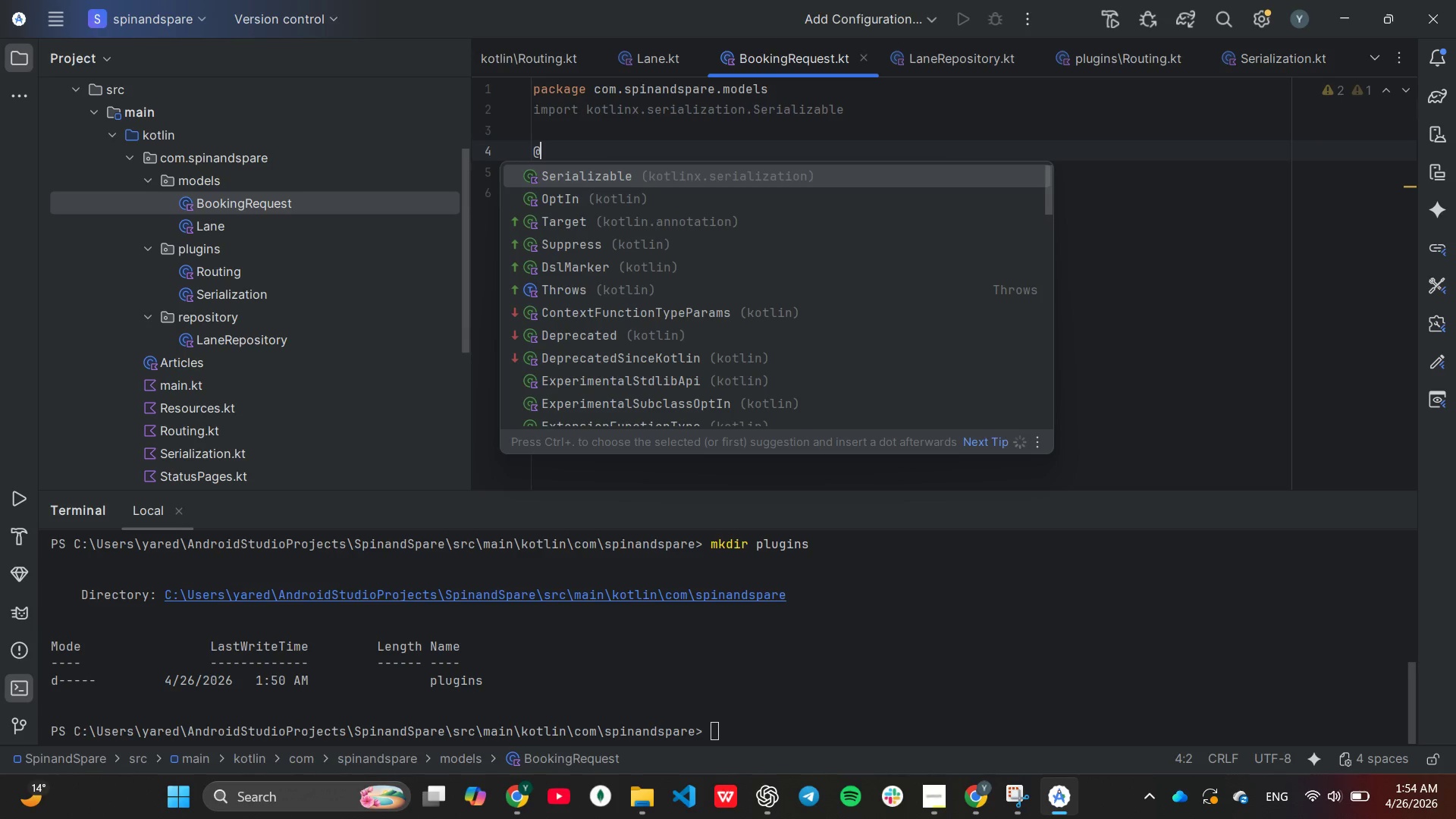 
key(Enter)
 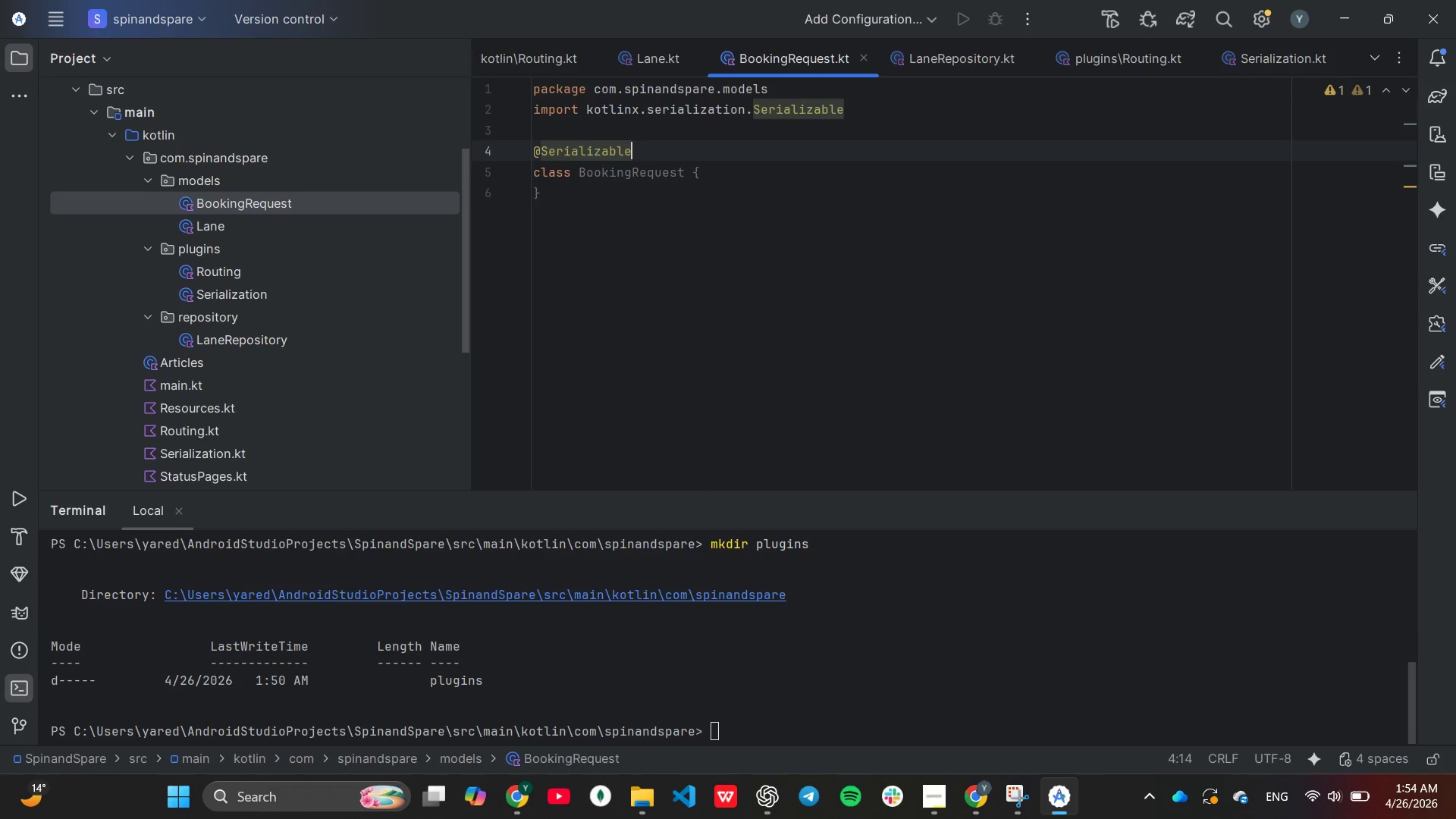 
key(ArrowDown)
 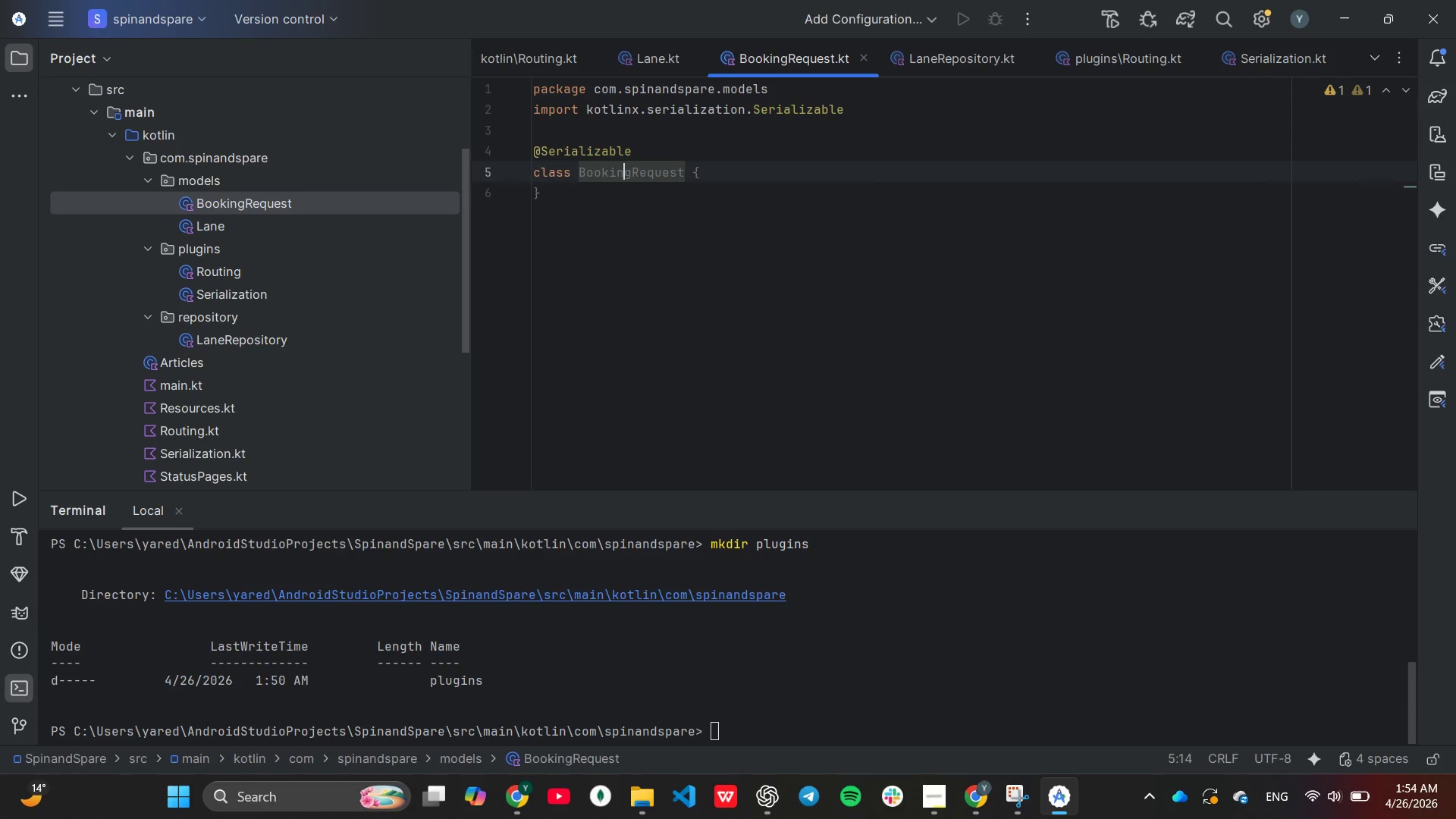 
hold_key(key=ArrowLeft, duration=0.97)
 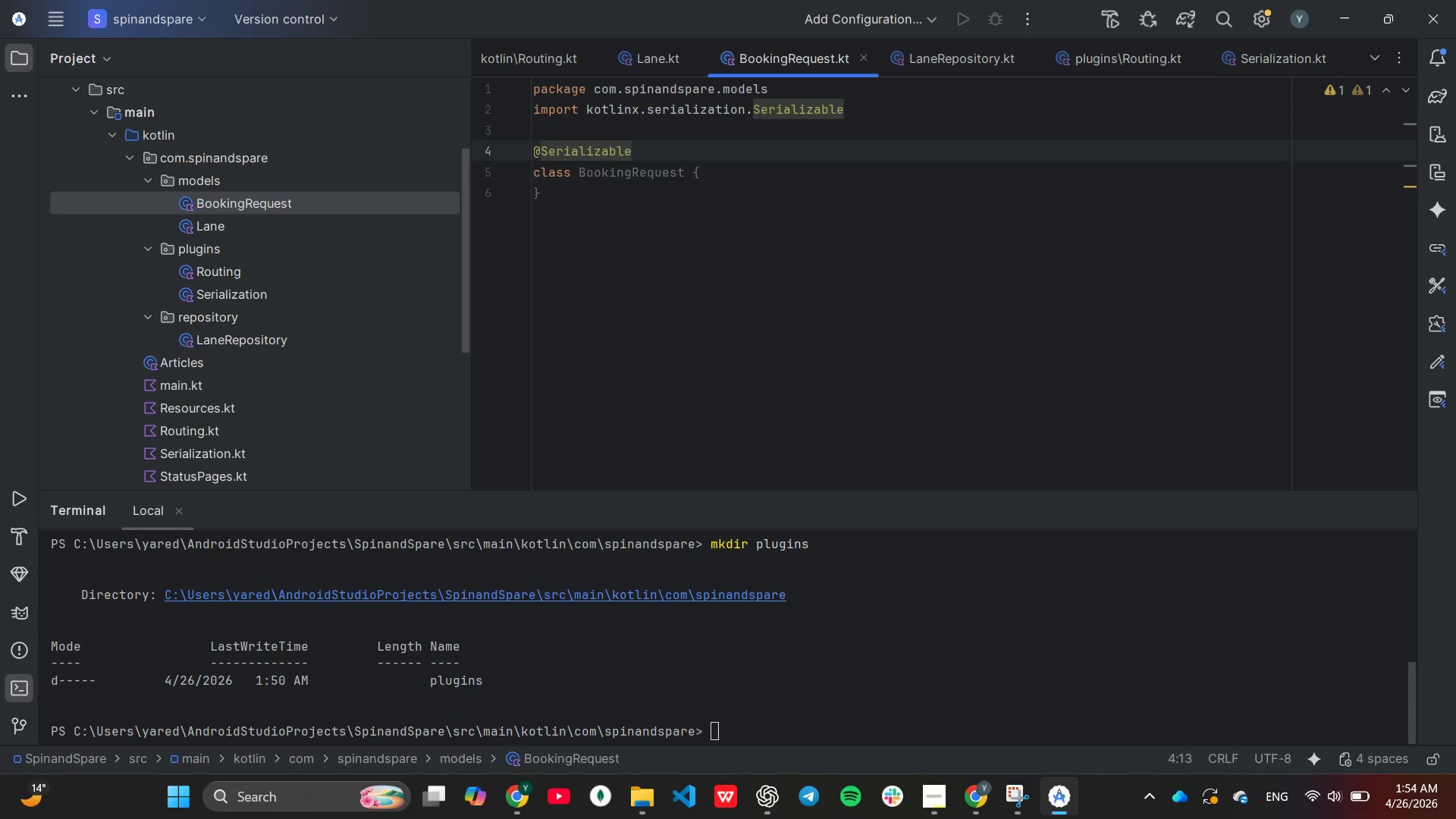 
key(ArrowRight)
 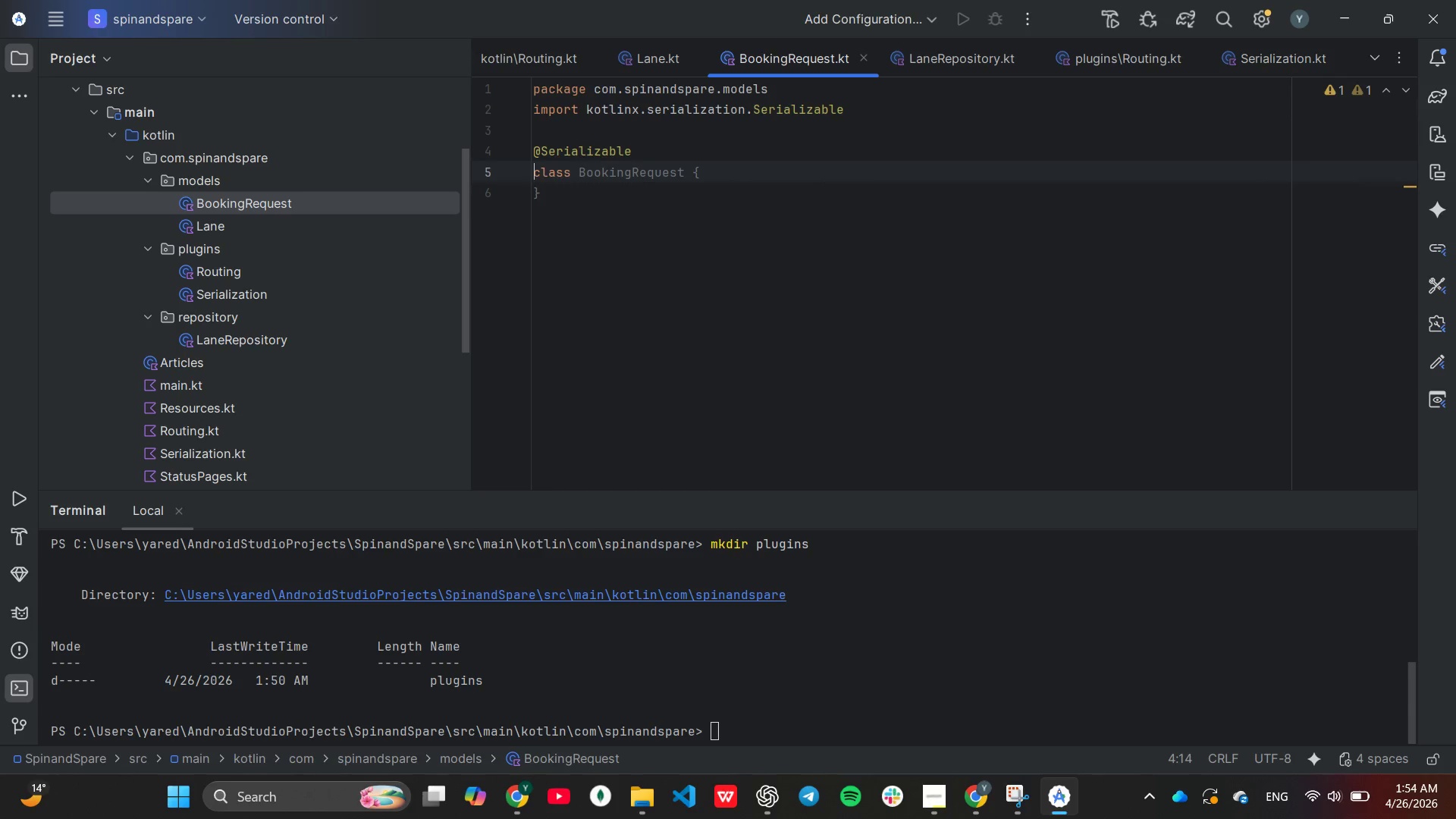 
key(ArrowRight)
 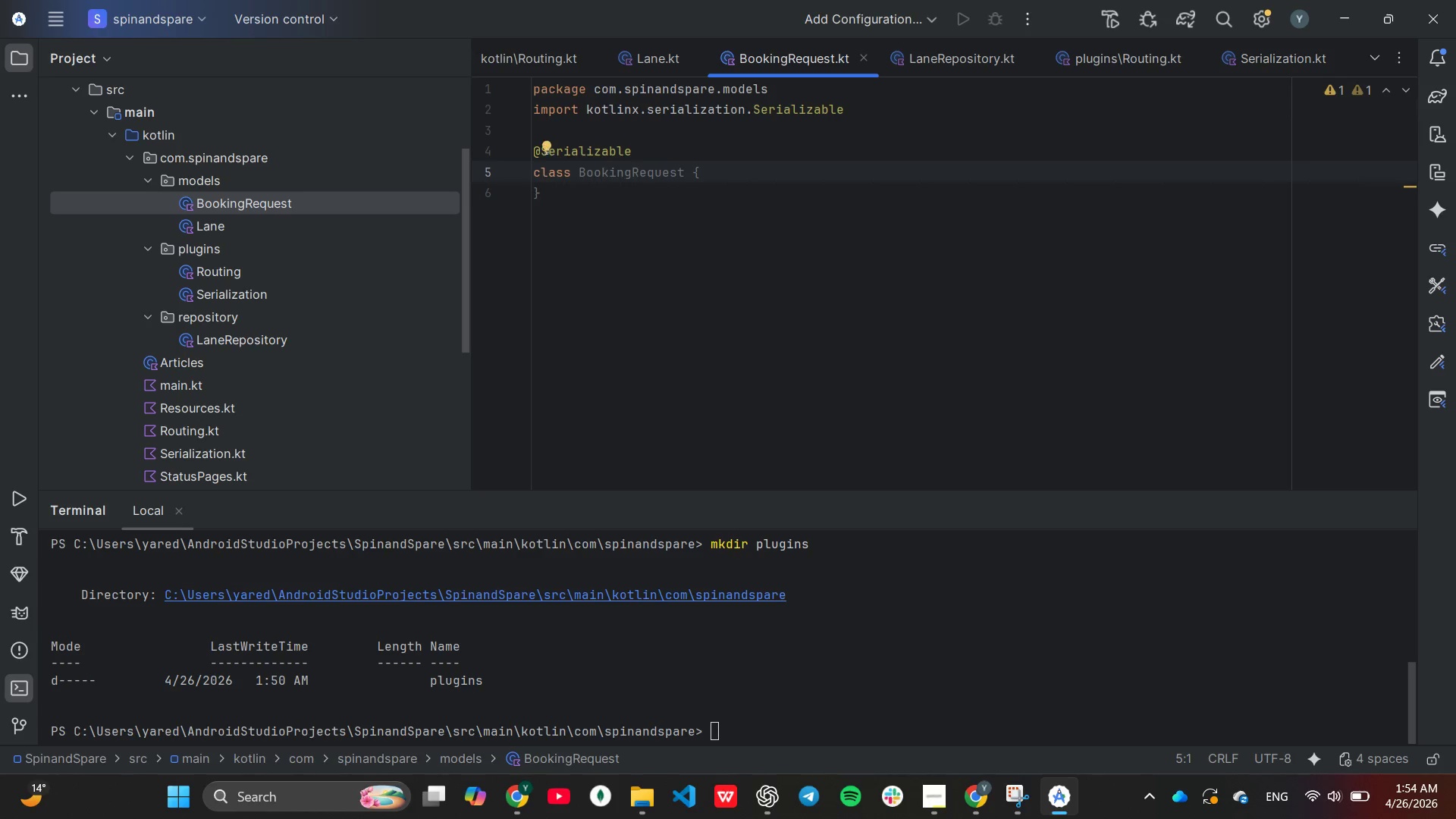 
type(data )
 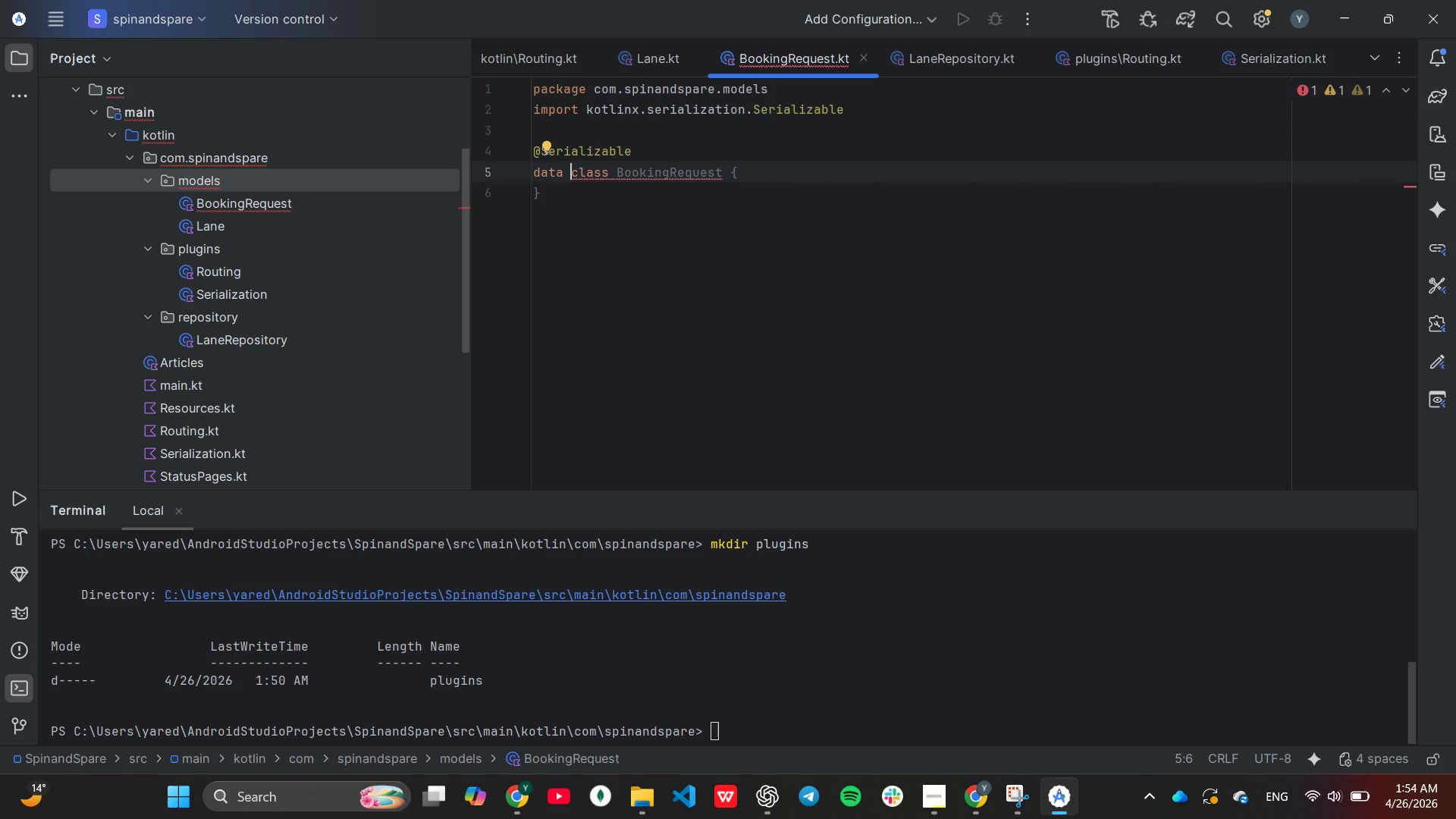 
key(ArrowDown)
 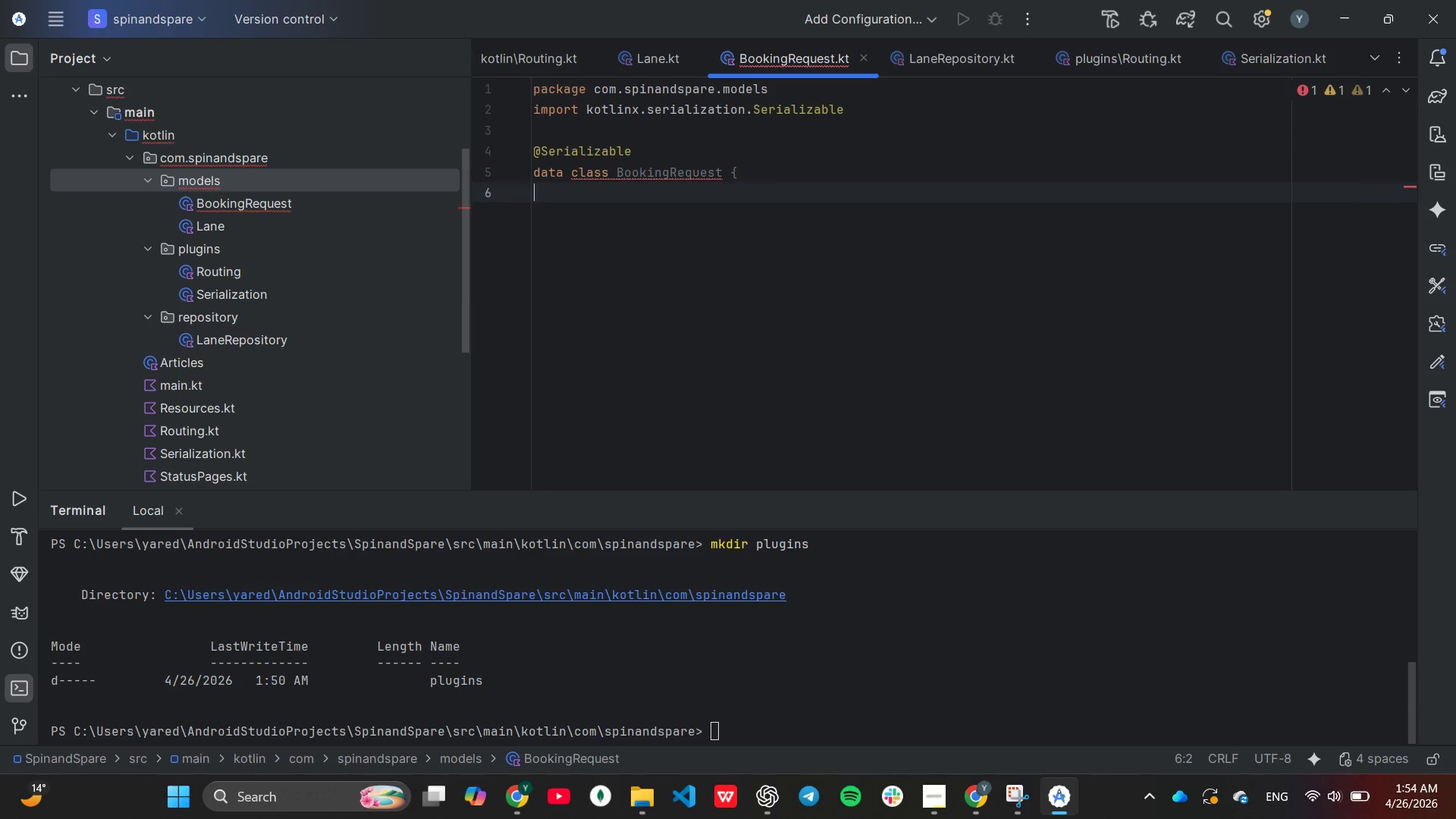 
key(Backspace)
 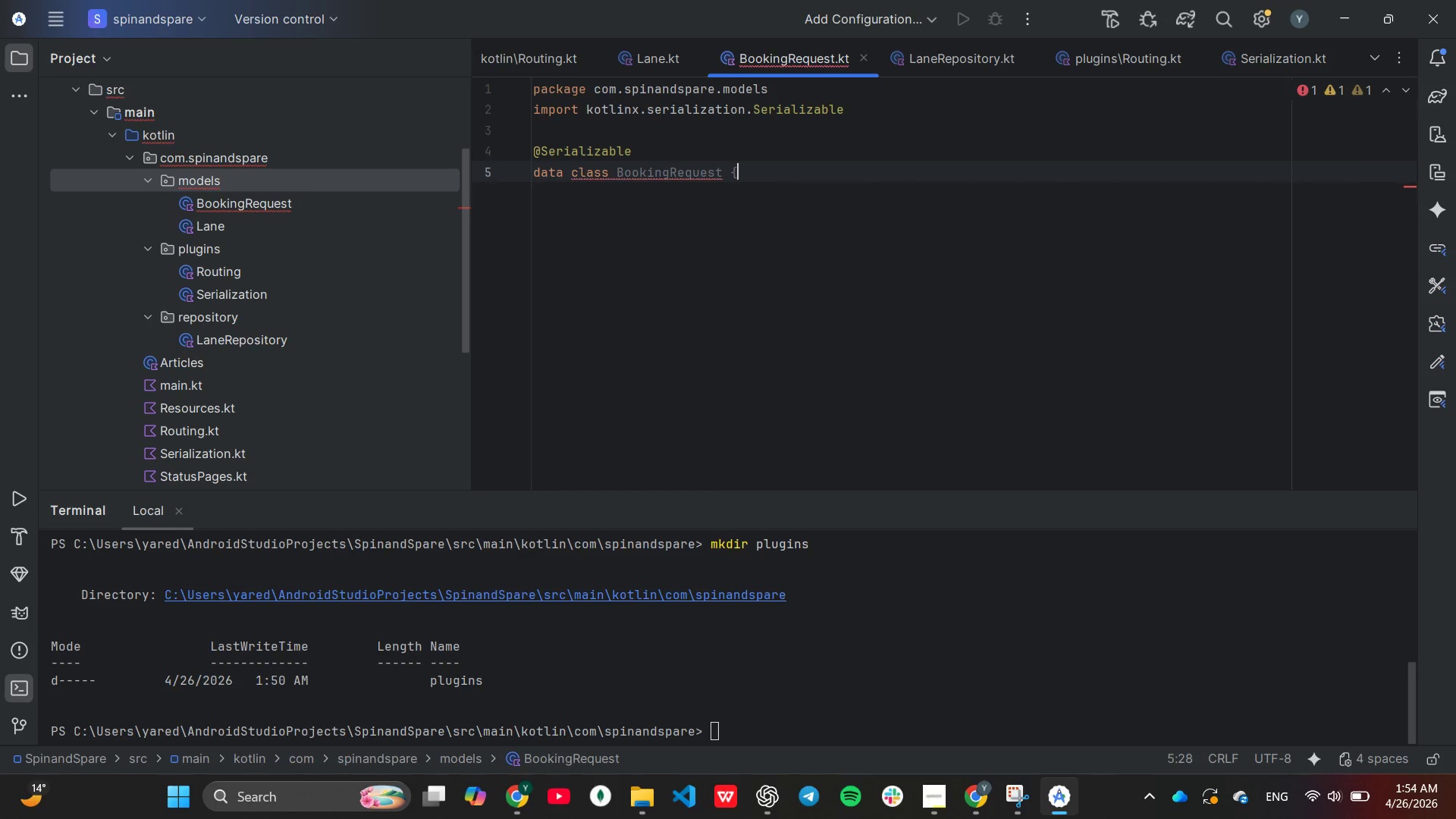 
key(Backspace)
 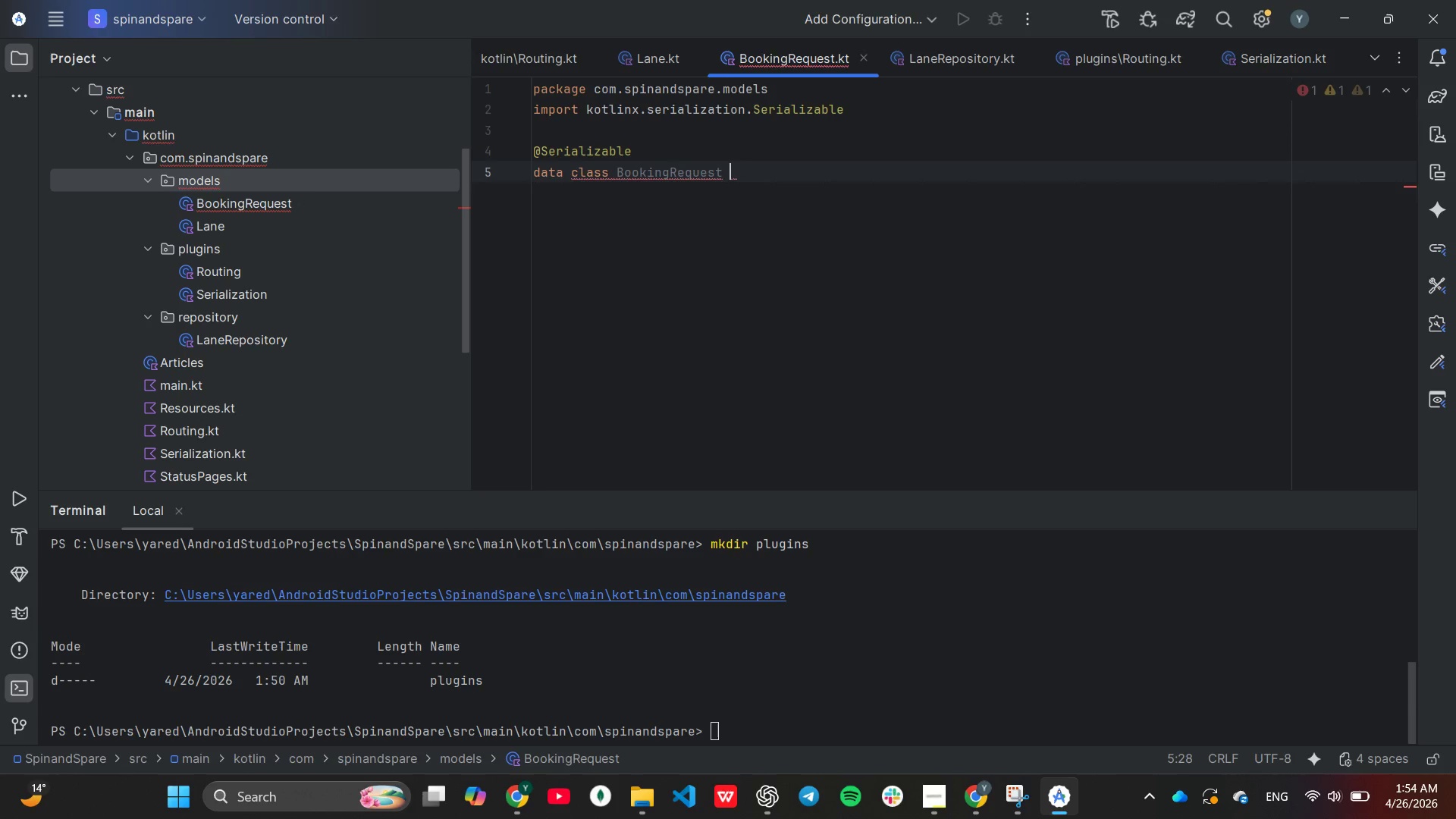 
key(Backspace)
 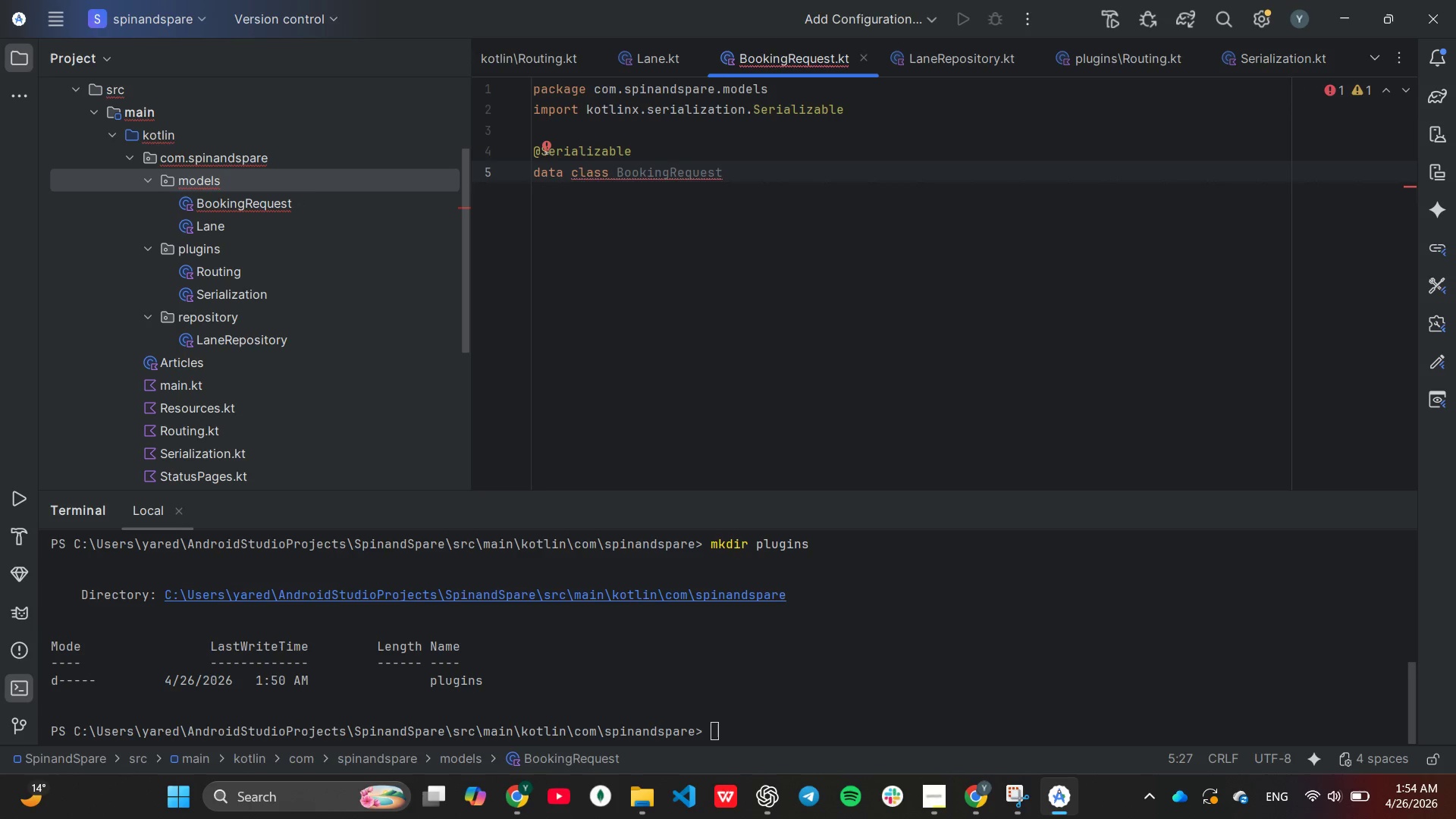 
key(Shift+ShiftLeft)
 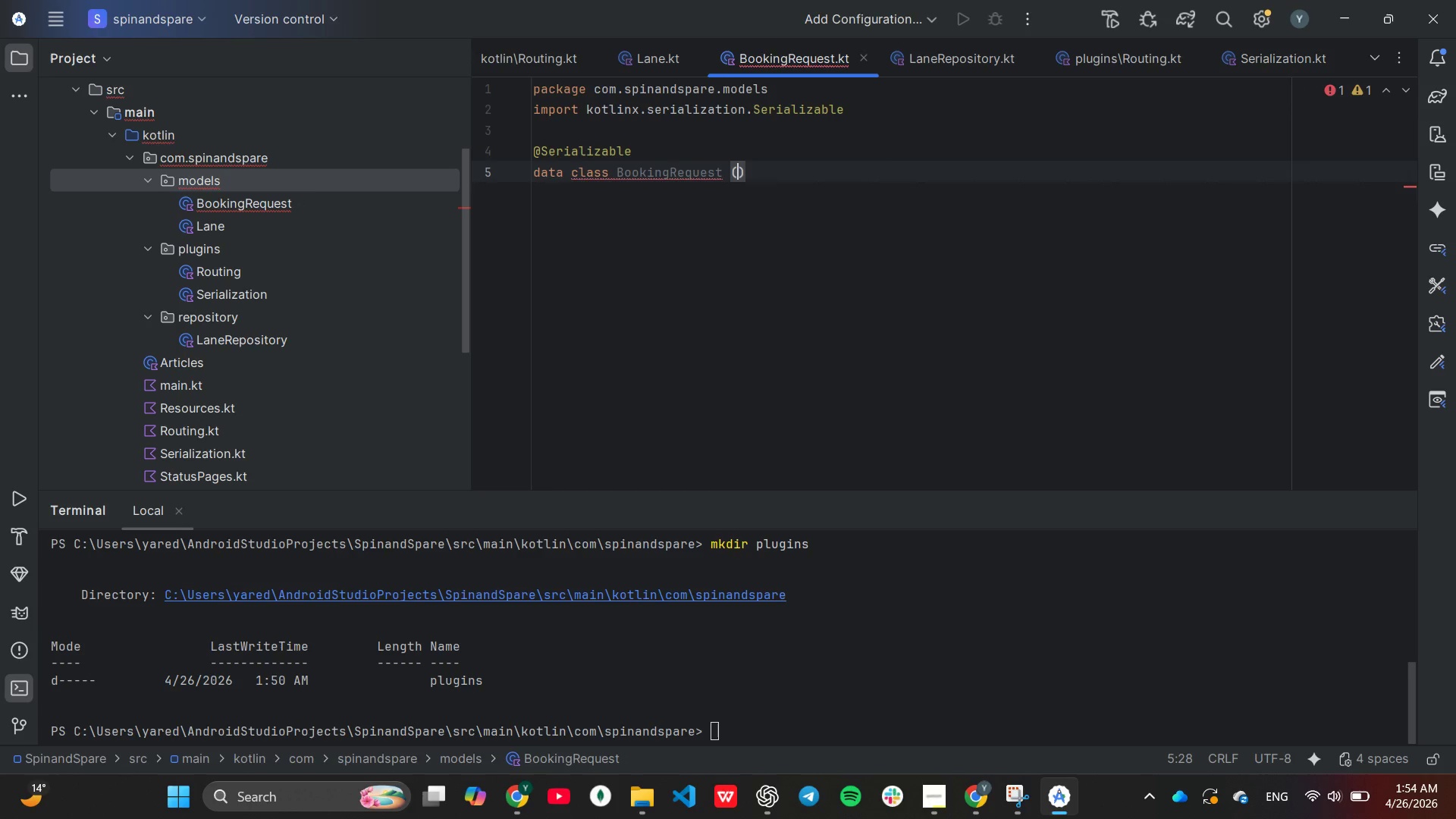 
key(Shift+9)
 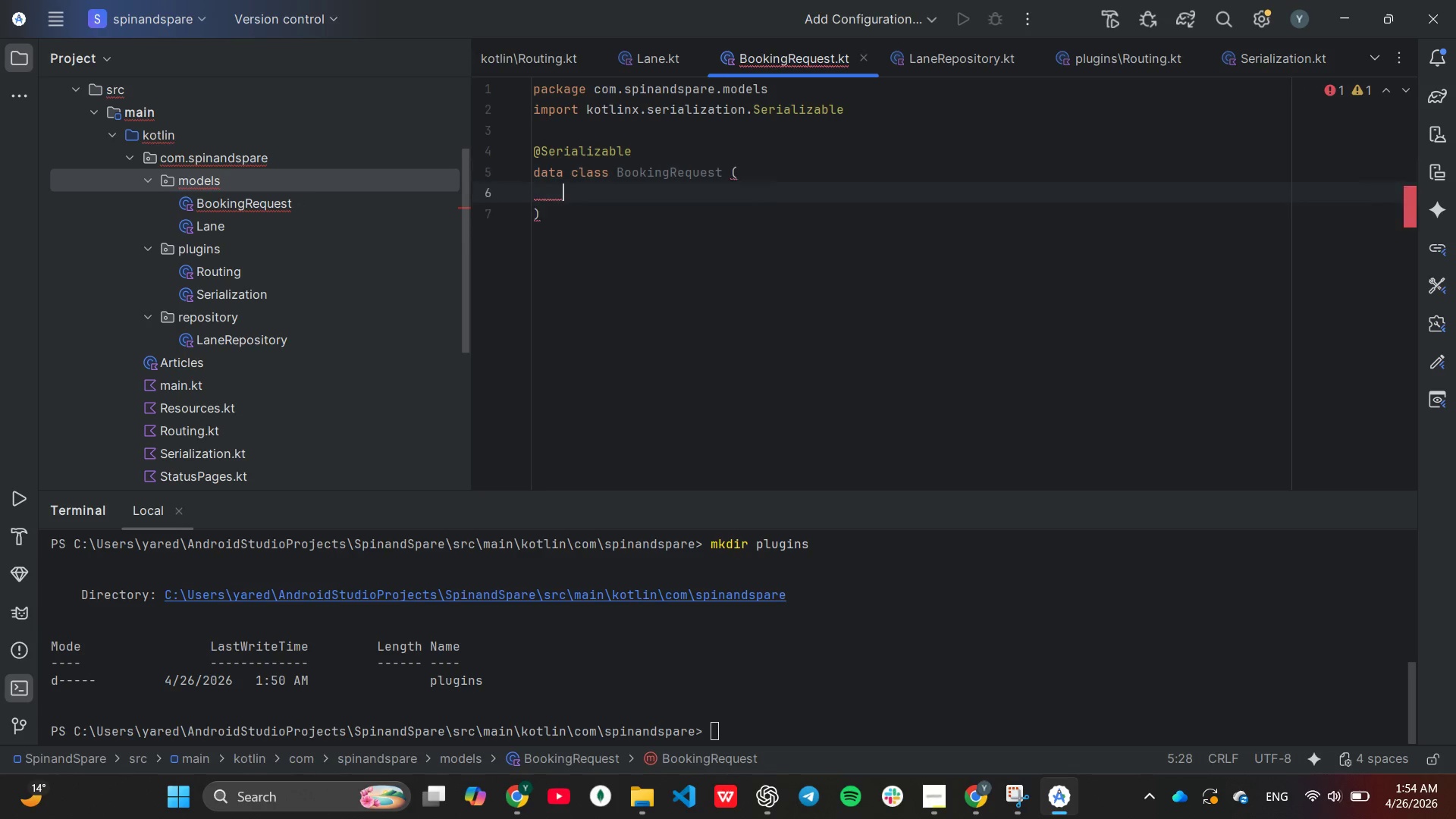 
key(Enter)
 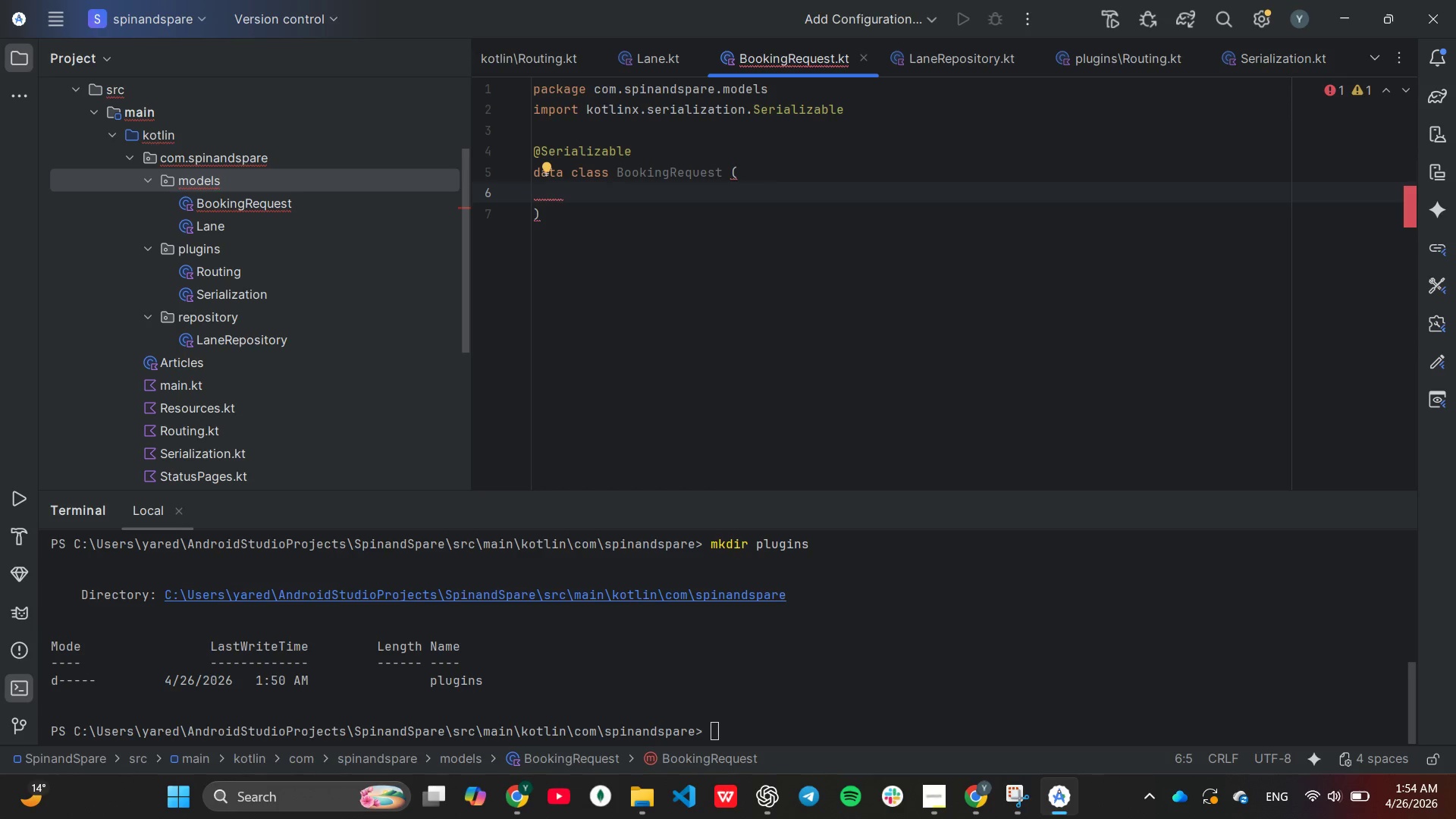 
type(val laneId: )
key(Tab)
 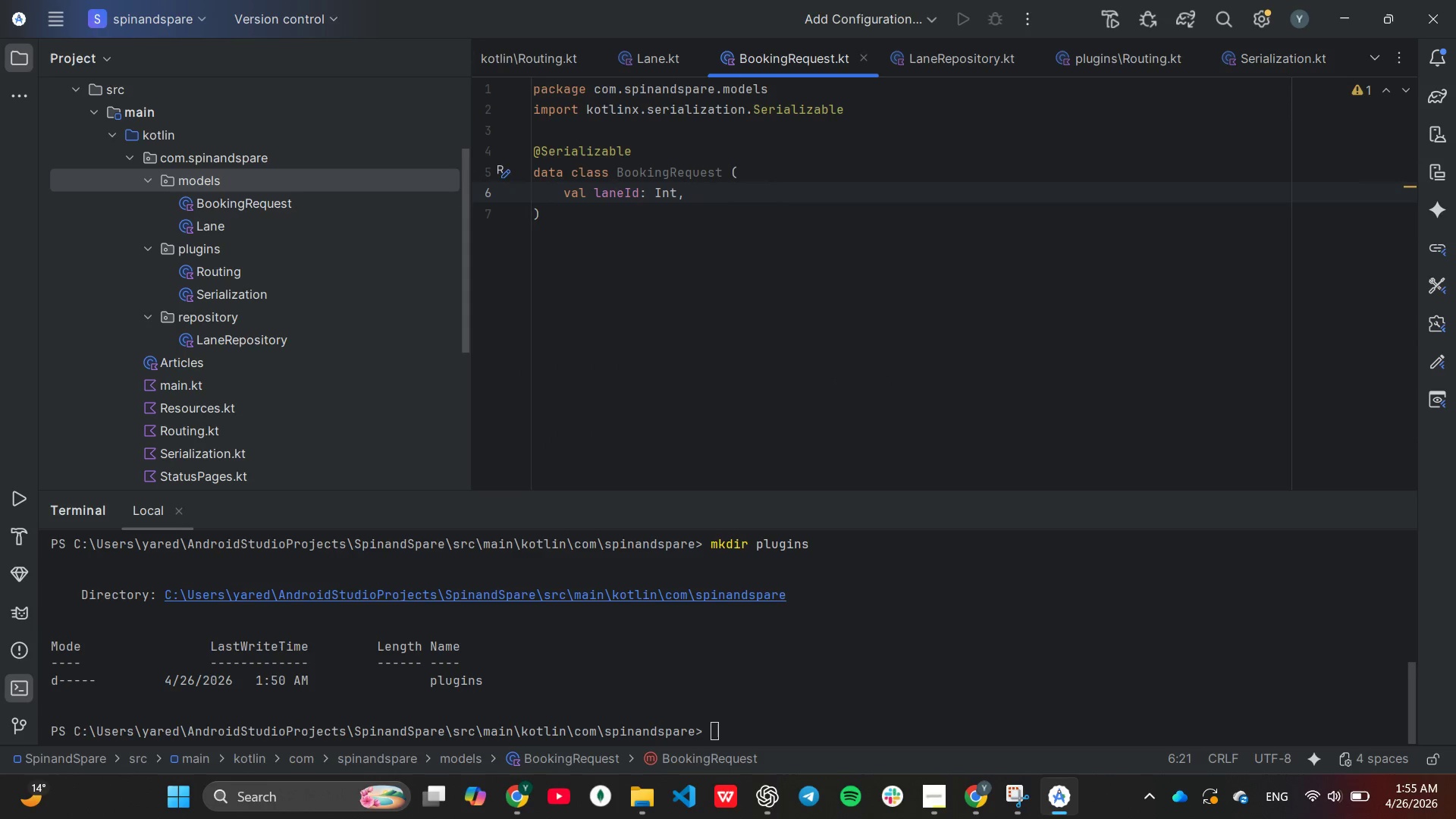 
key(Enter)
 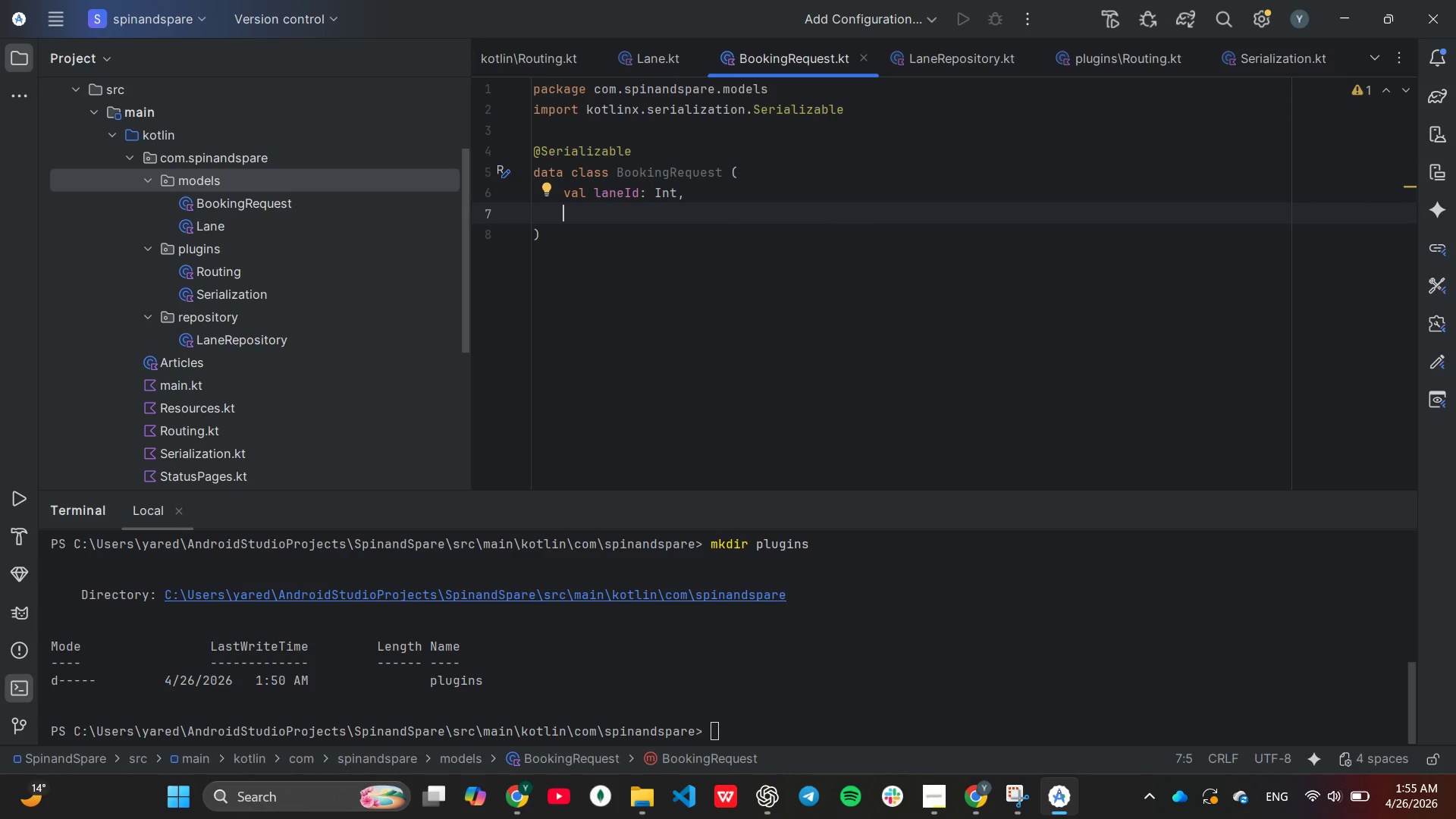 
type(val customerName)
key(Tab)
key(Backspace)
 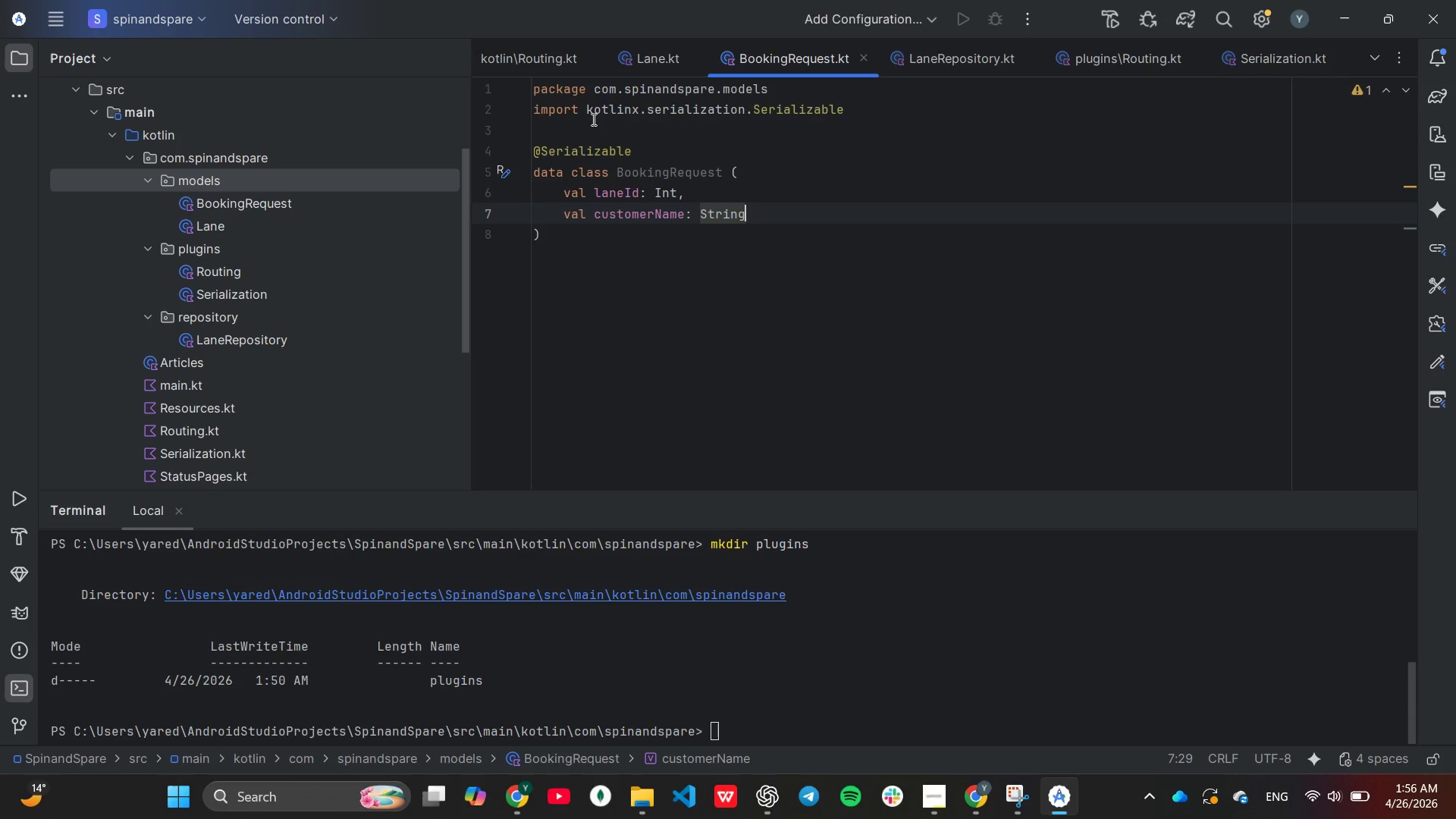 
wait(87.19)
 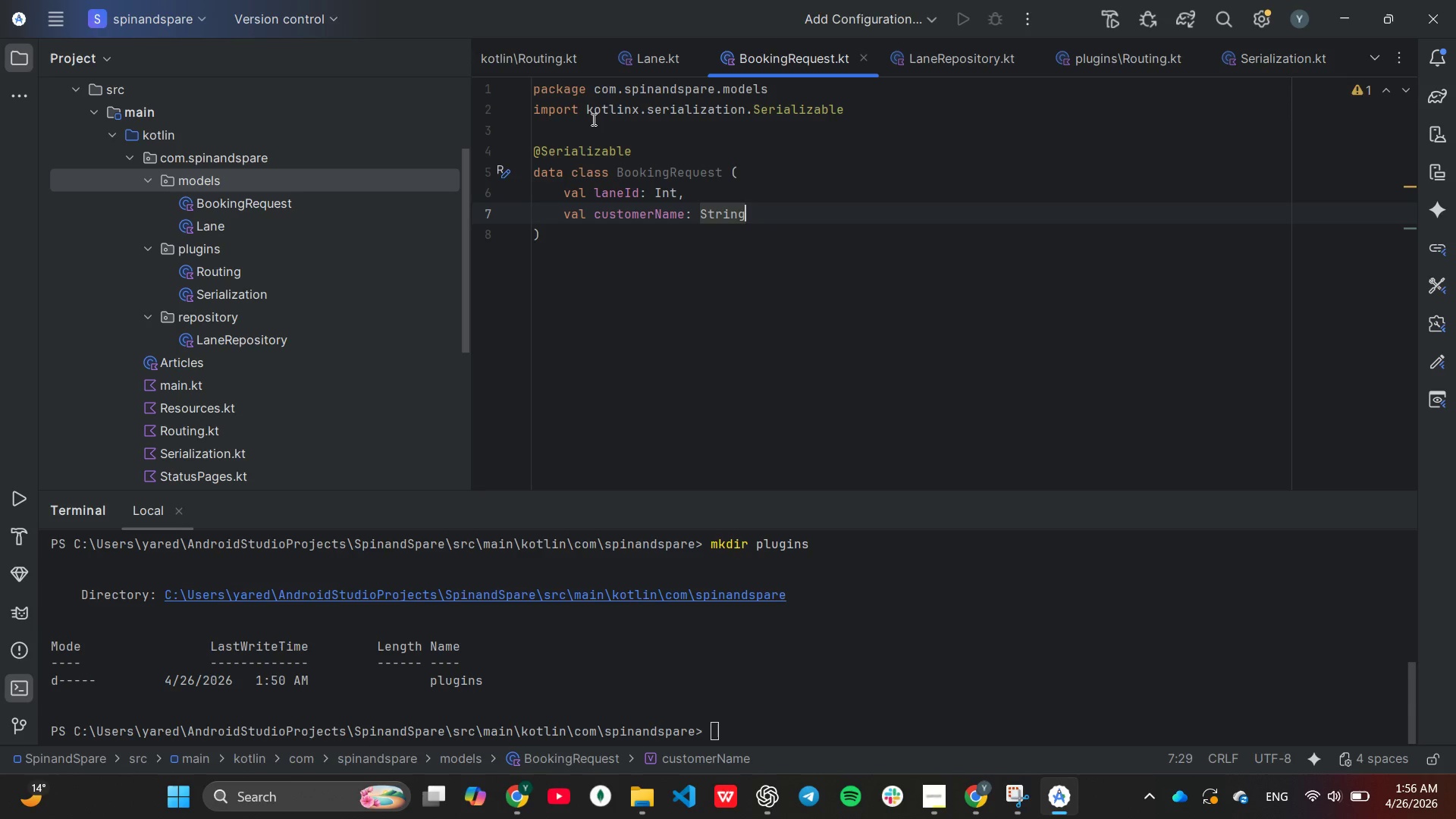 
left_click([930, 784])